 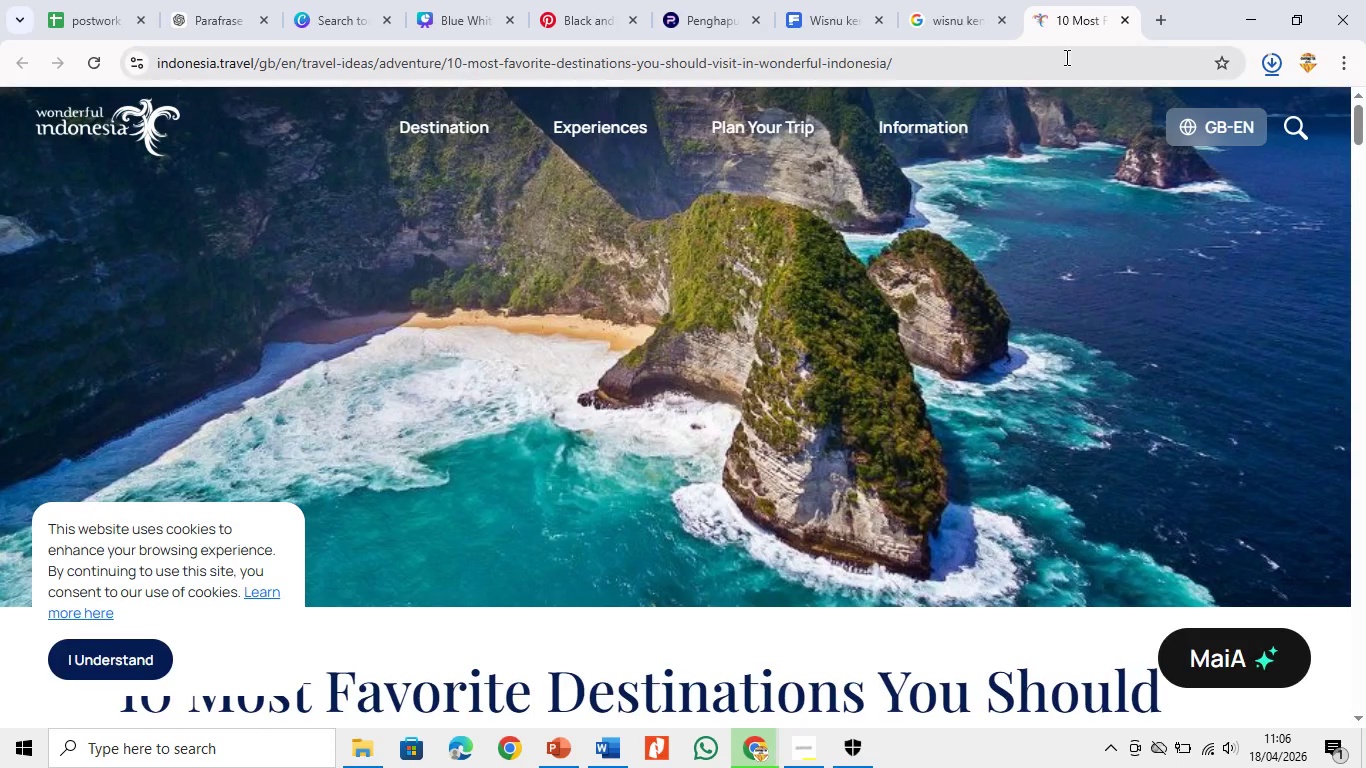 
left_click([982, 60])
 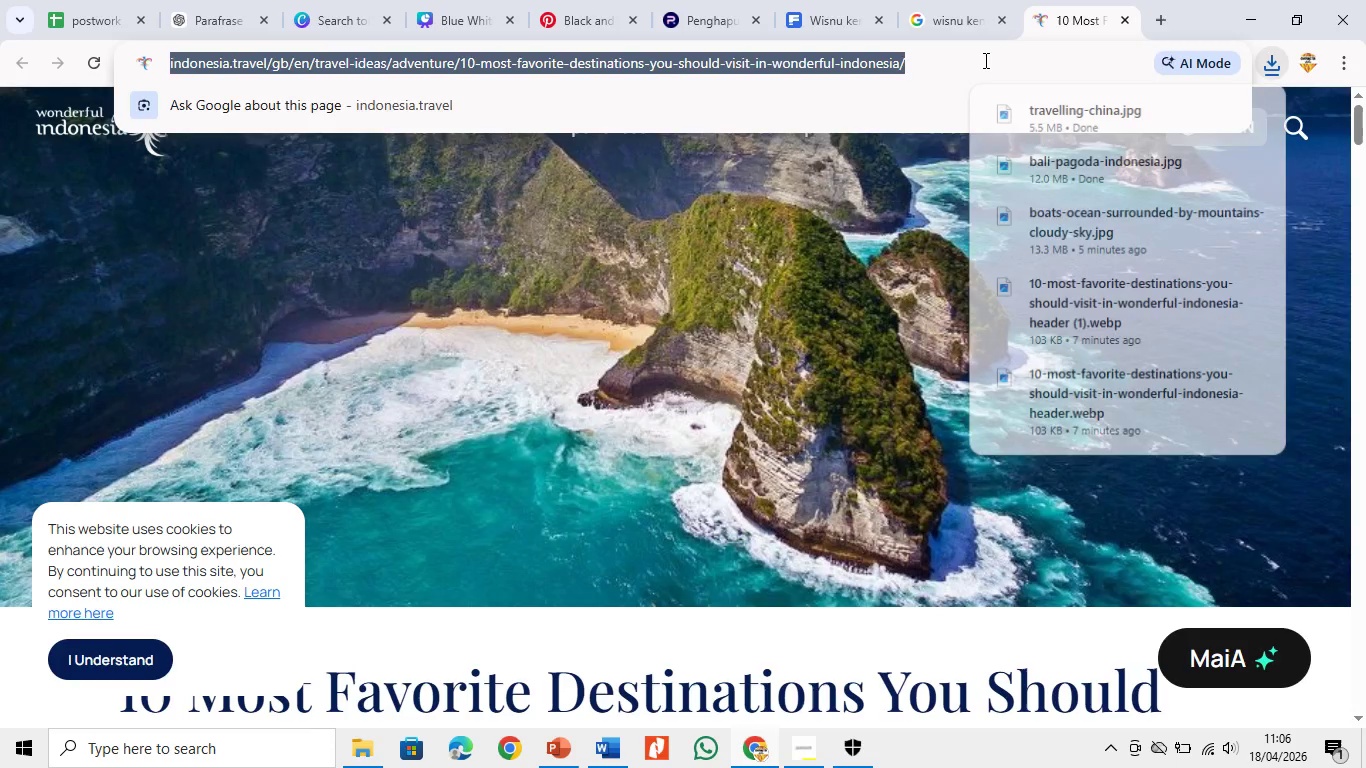 
type(ourd nourd )
 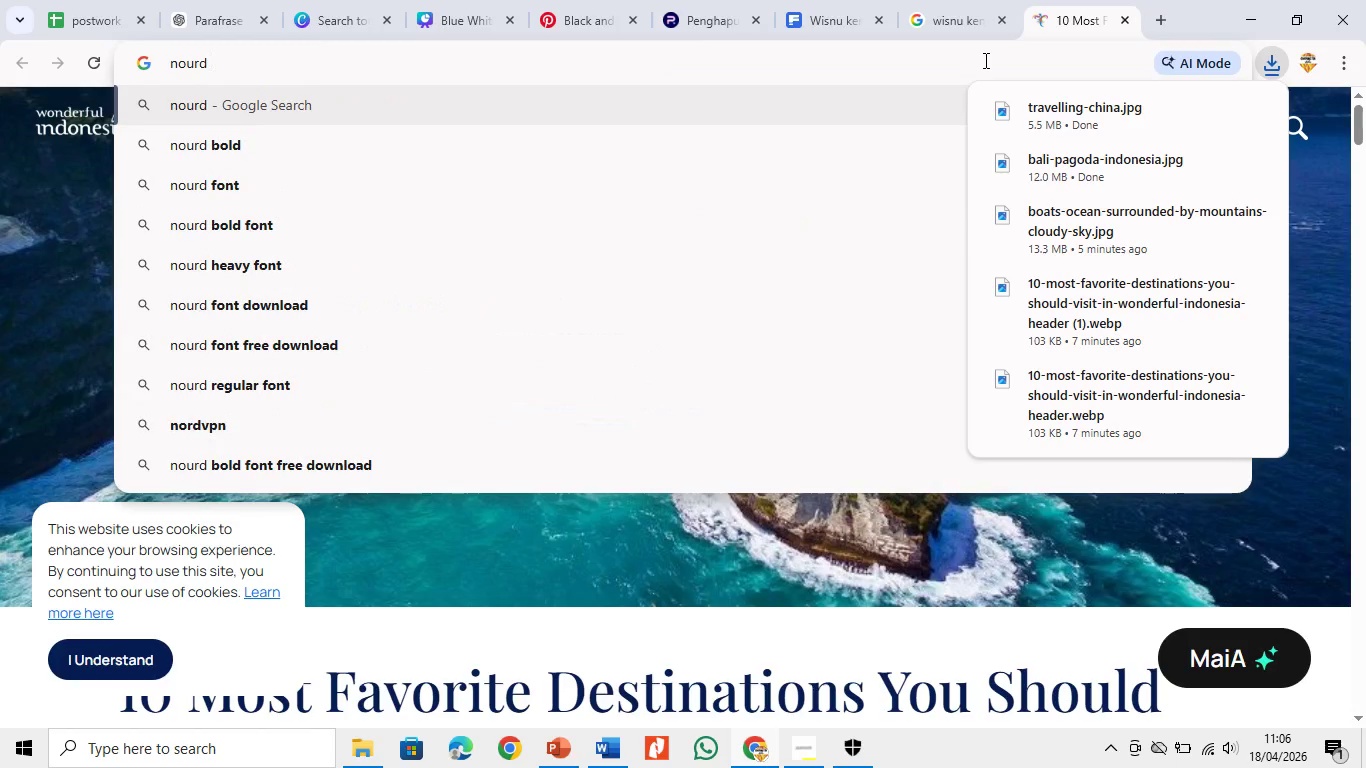 
hold_key(key=Backspace, duration=0.88)
 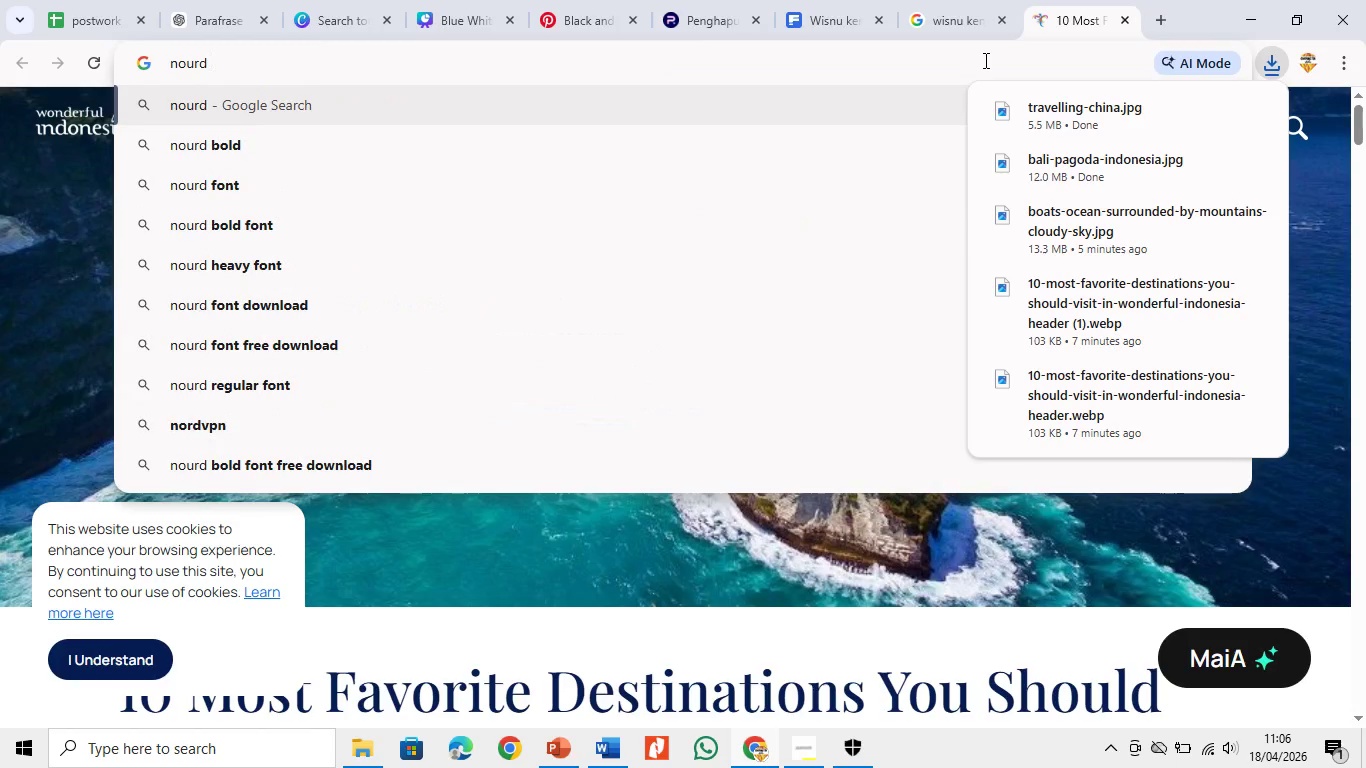 
key(ArrowDown)
 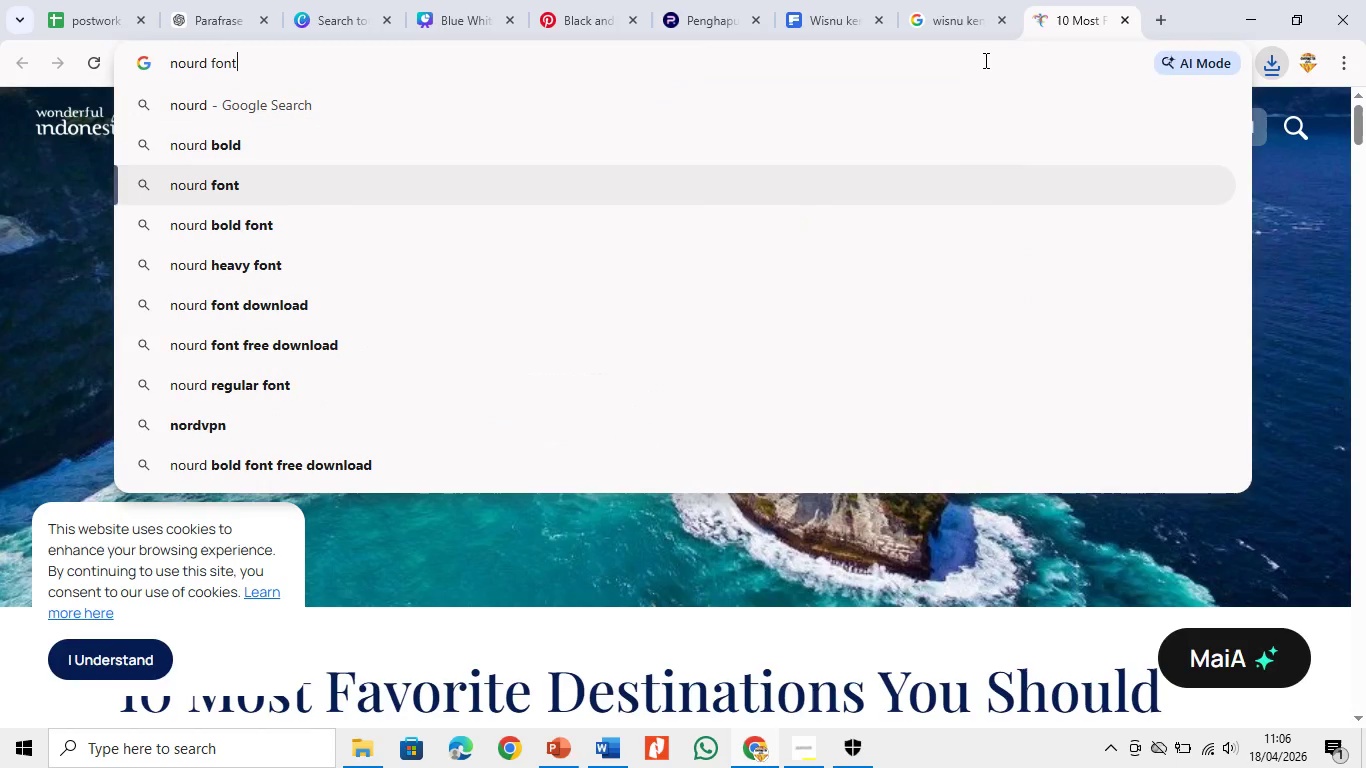 
key(ArrowDown)
 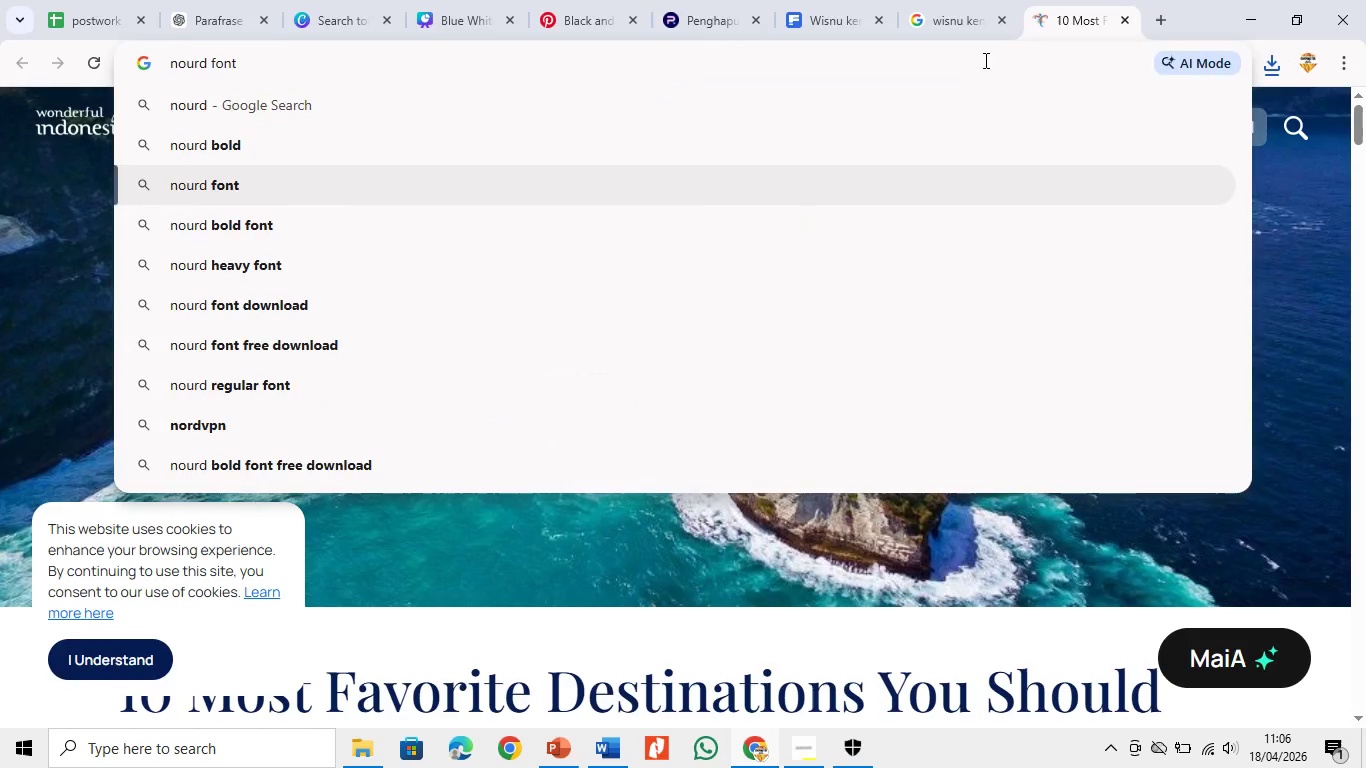 
key(Enter)
 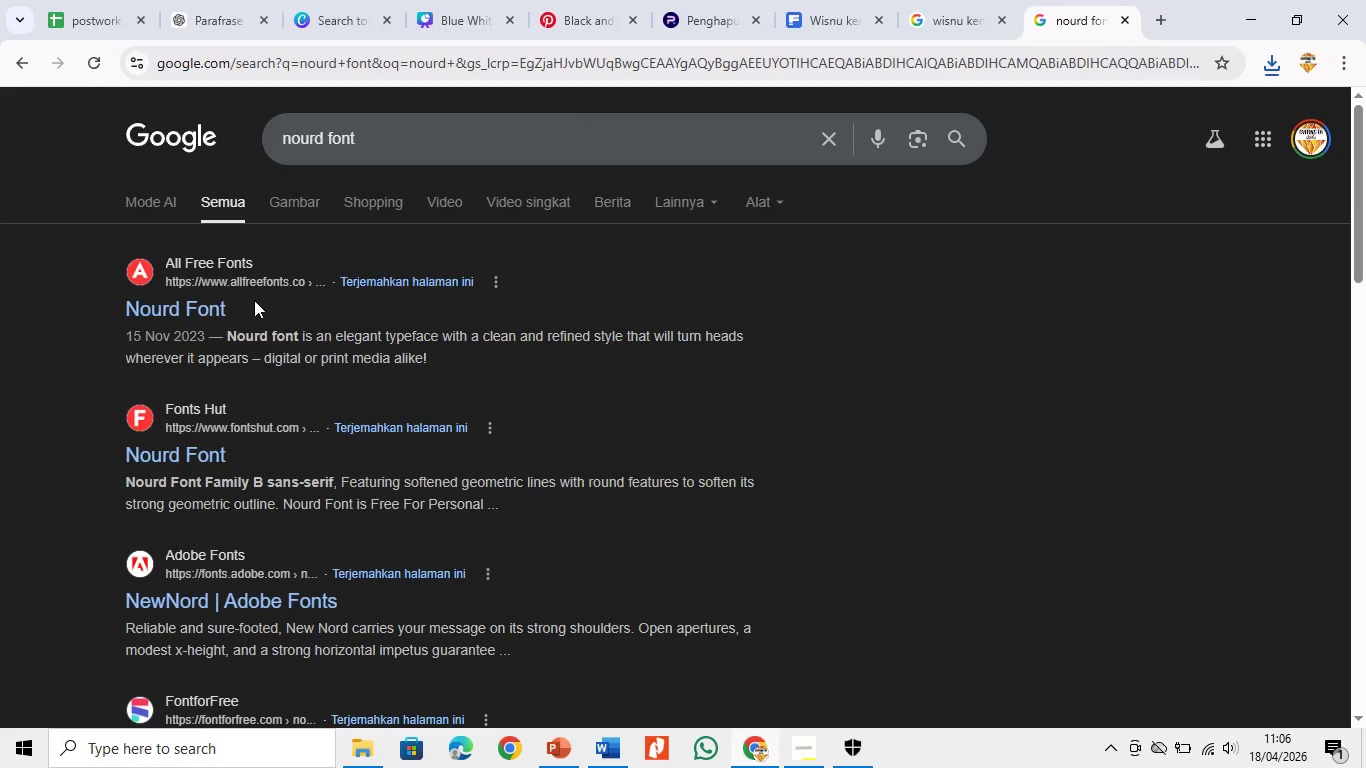 
left_click([182, 306])
 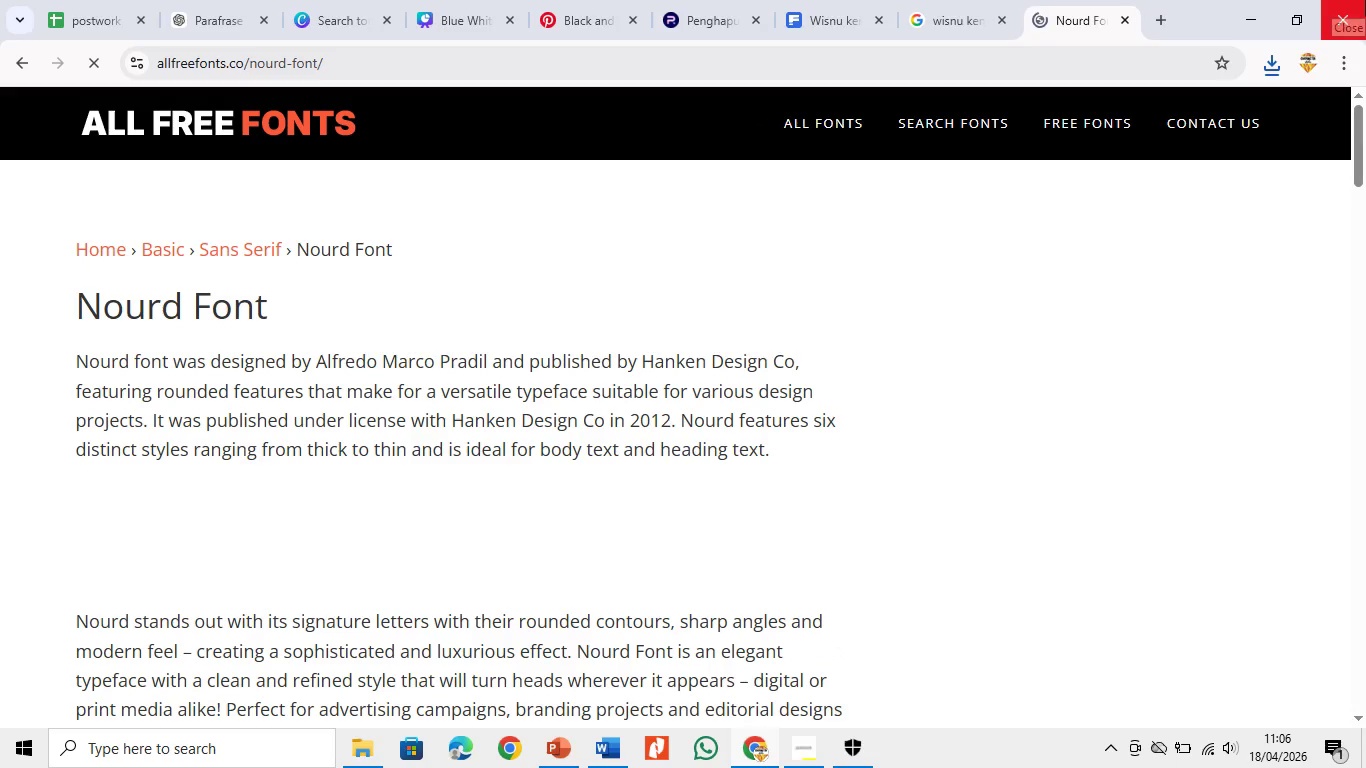 
wait(9.72)
 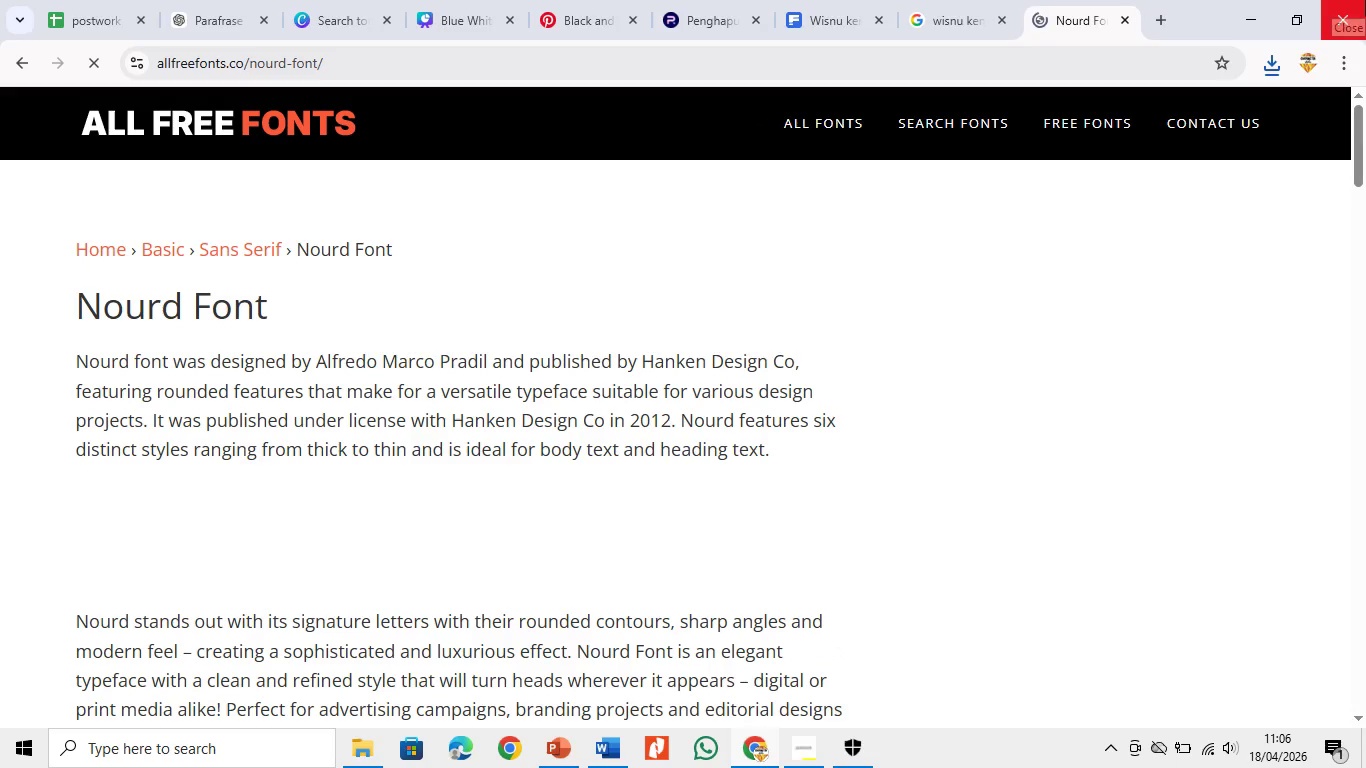 
scroll: coordinate [791, 384], scroll_direction: down, amount: 18.0
 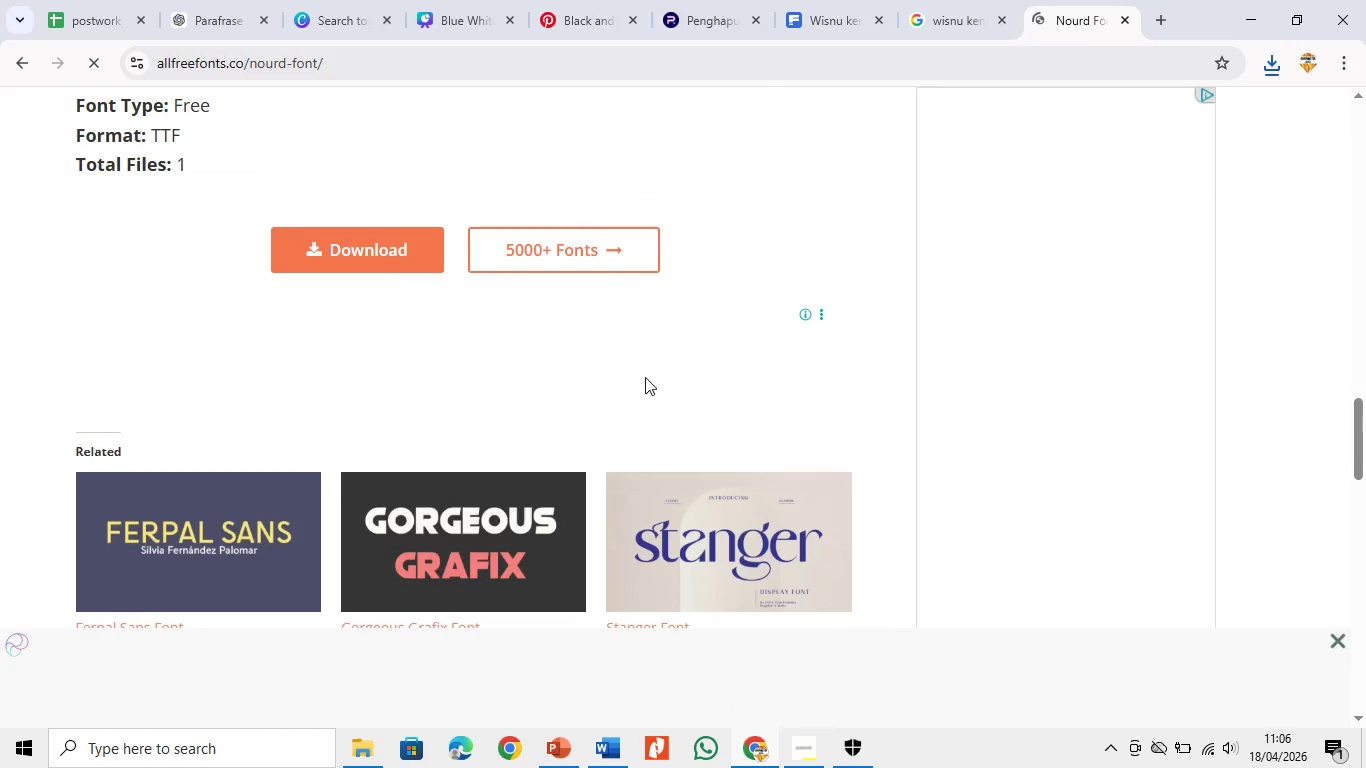 
left_click([386, 238])
 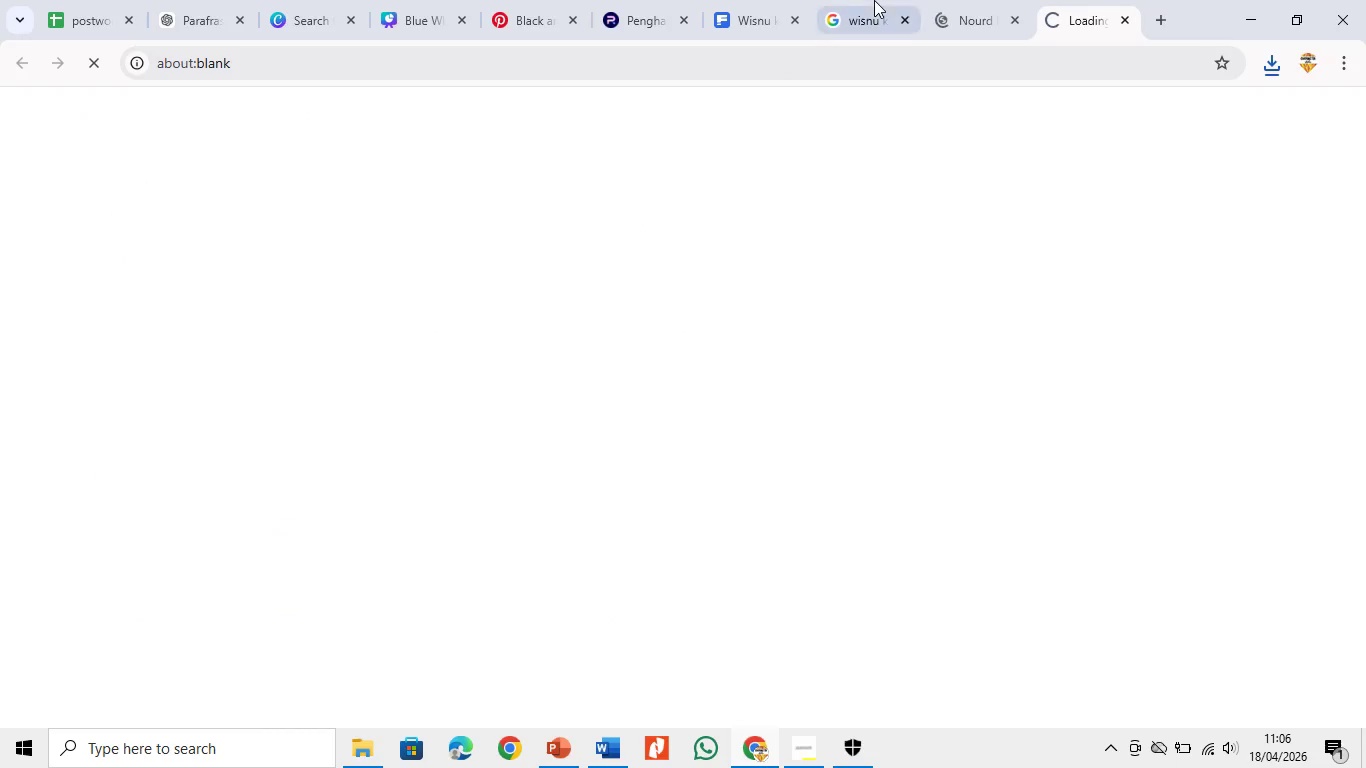 
mouse_move([908, 19])
 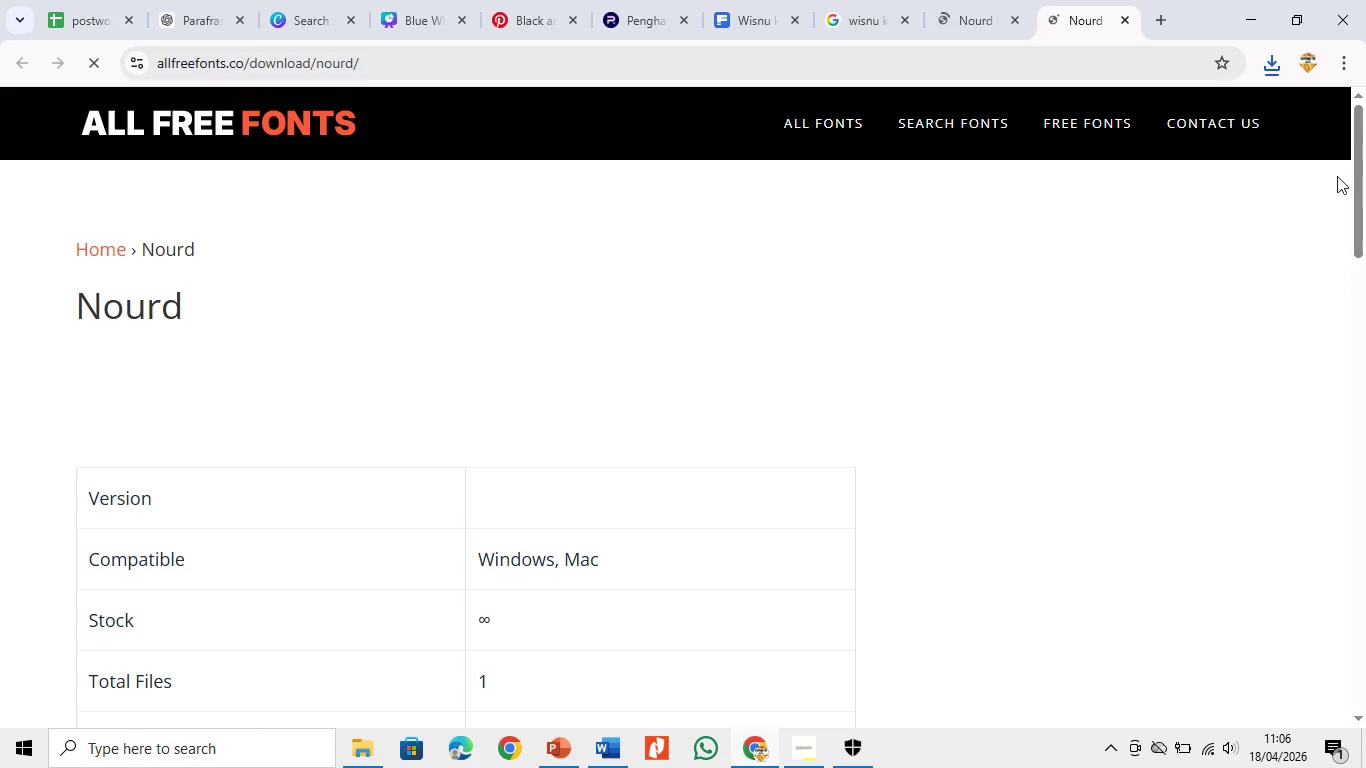 
left_click_drag(start_coordinate=[1365, 176], to_coordinate=[1365, 292])
 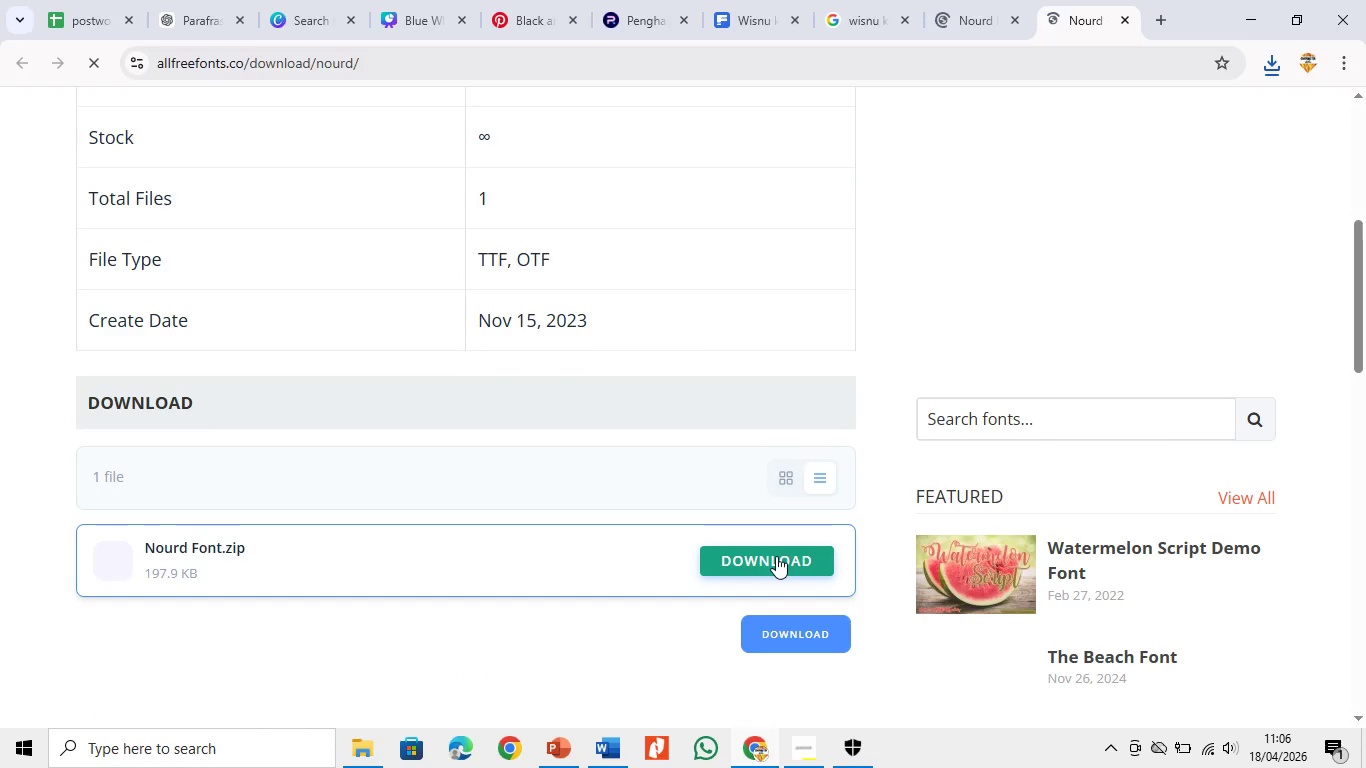 
double_click([776, 556])
 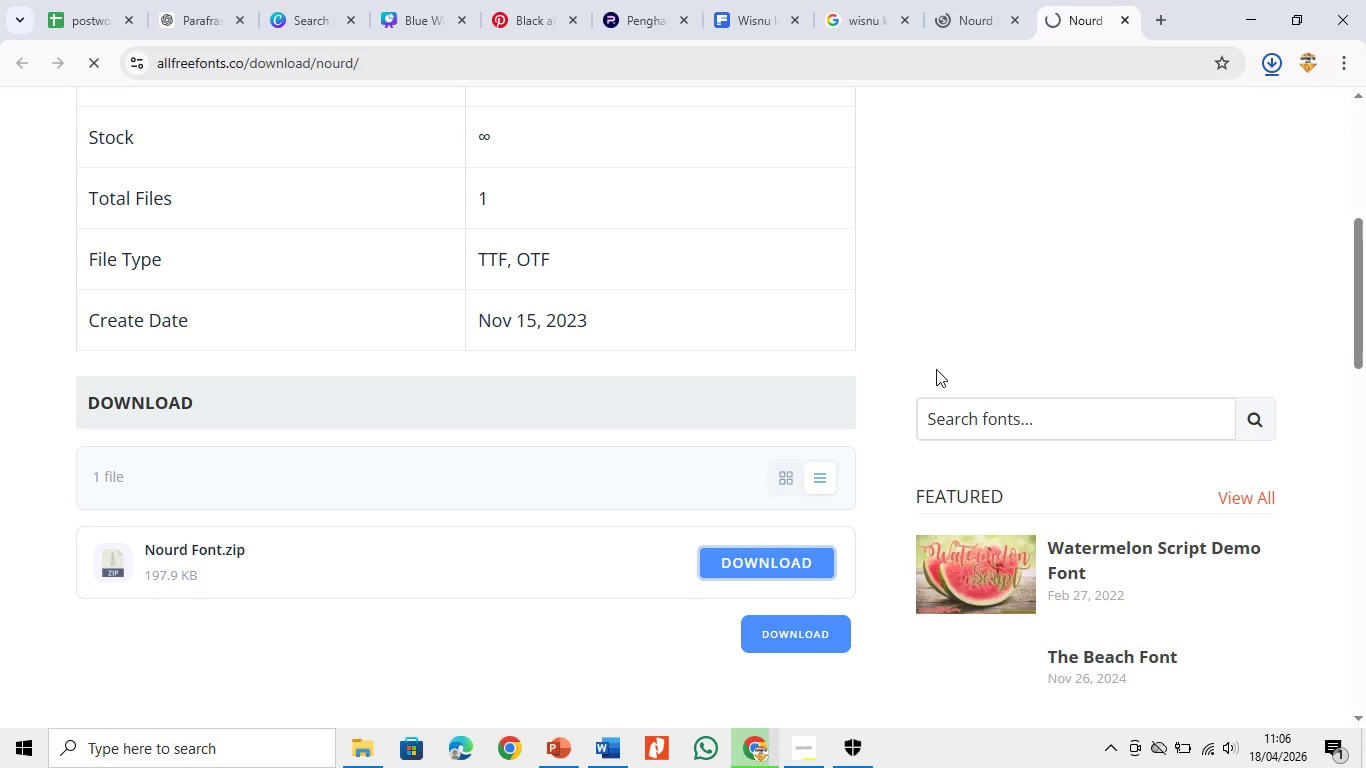 
wait(8.36)
 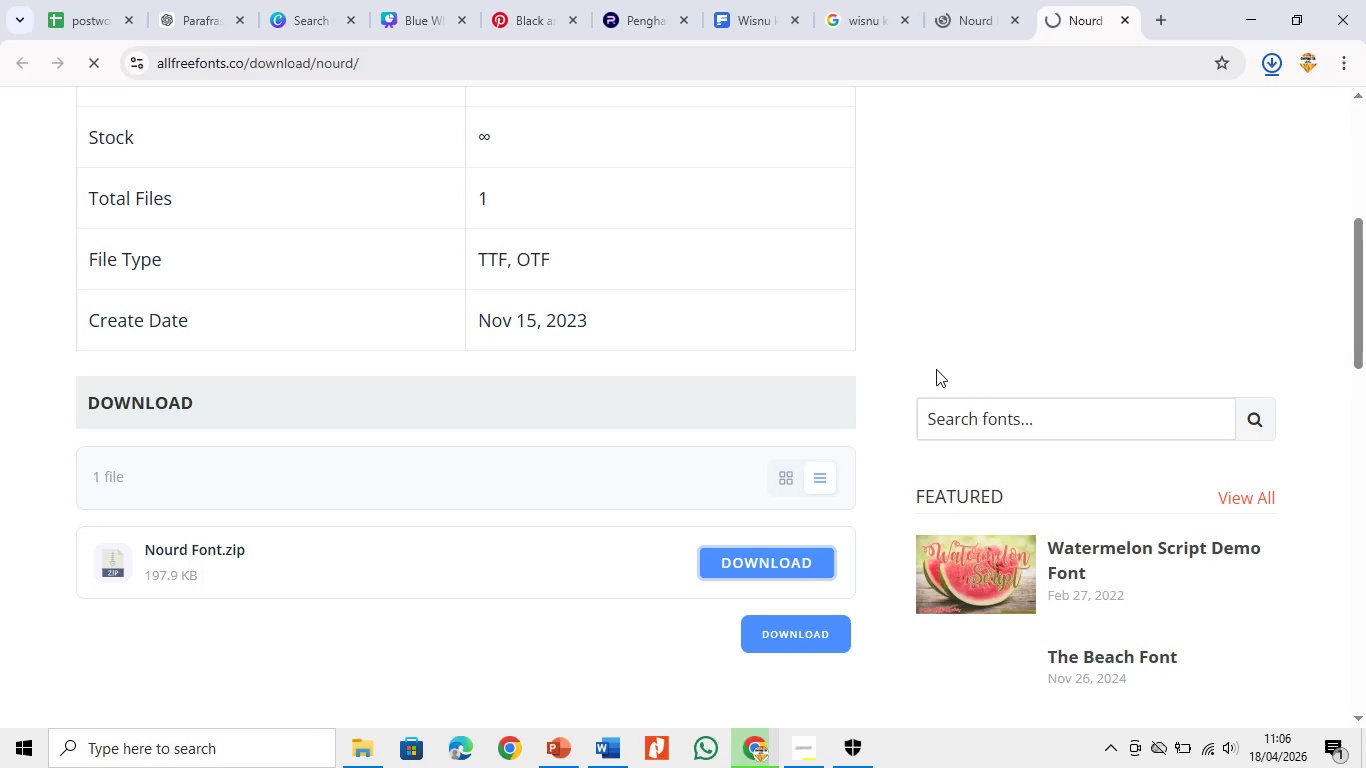 
left_click([1213, 109])
 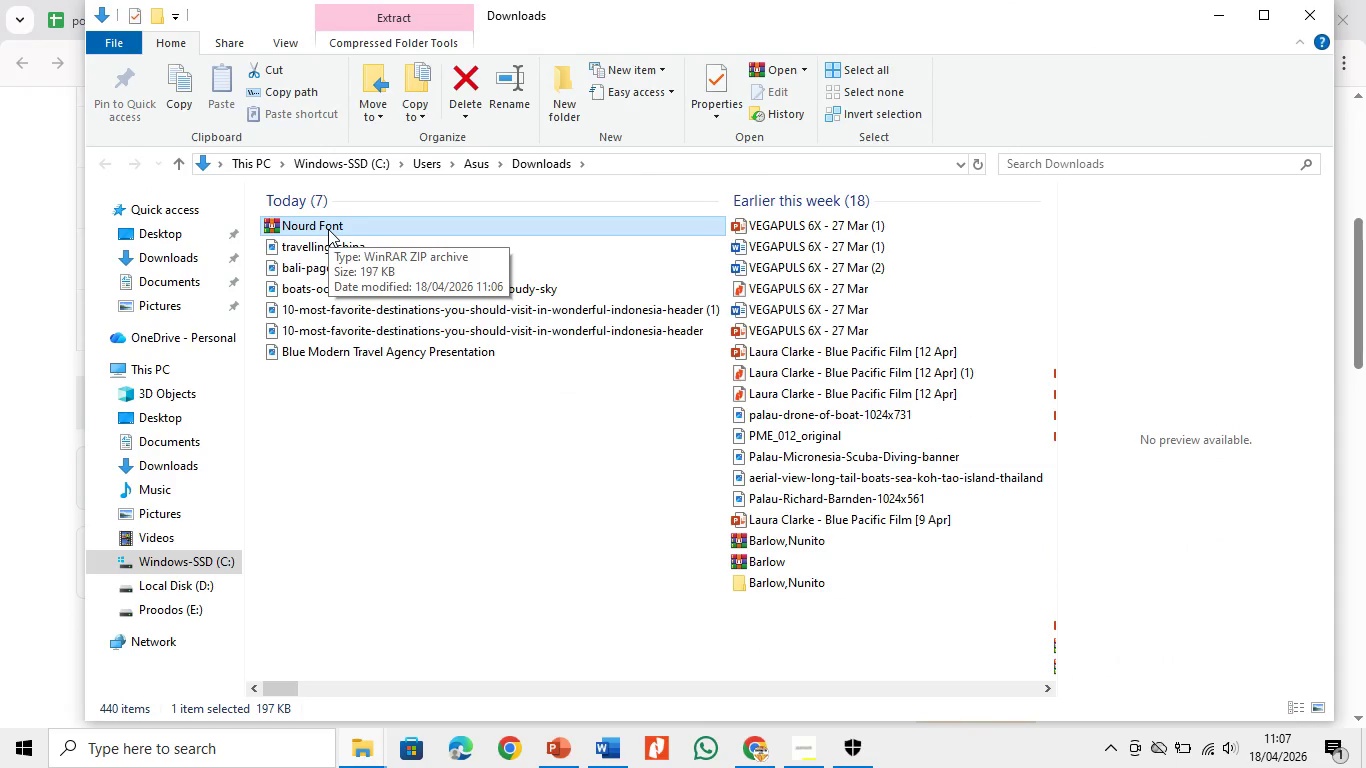 
wait(7.36)
 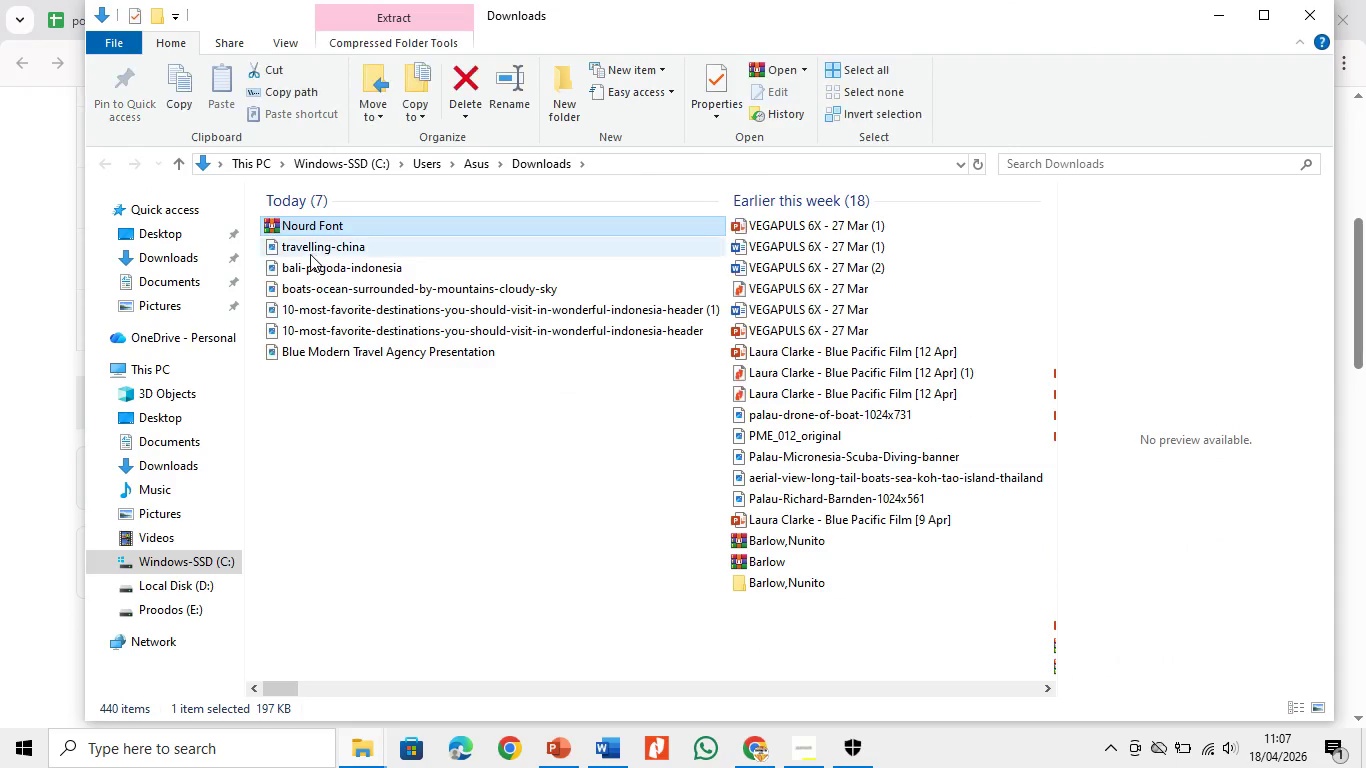 
double_click([328, 229])
 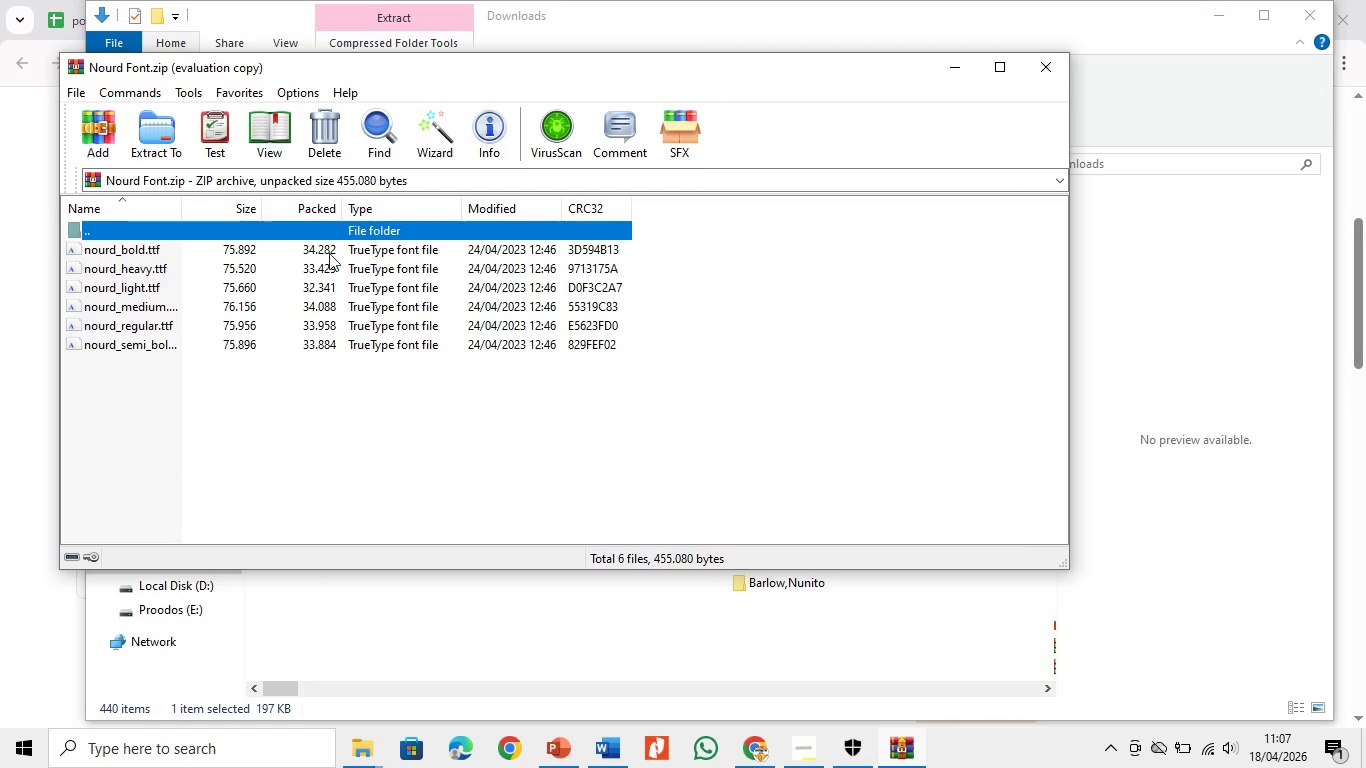 
left_click_drag(start_coordinate=[366, 428], to_coordinate=[376, 276])
 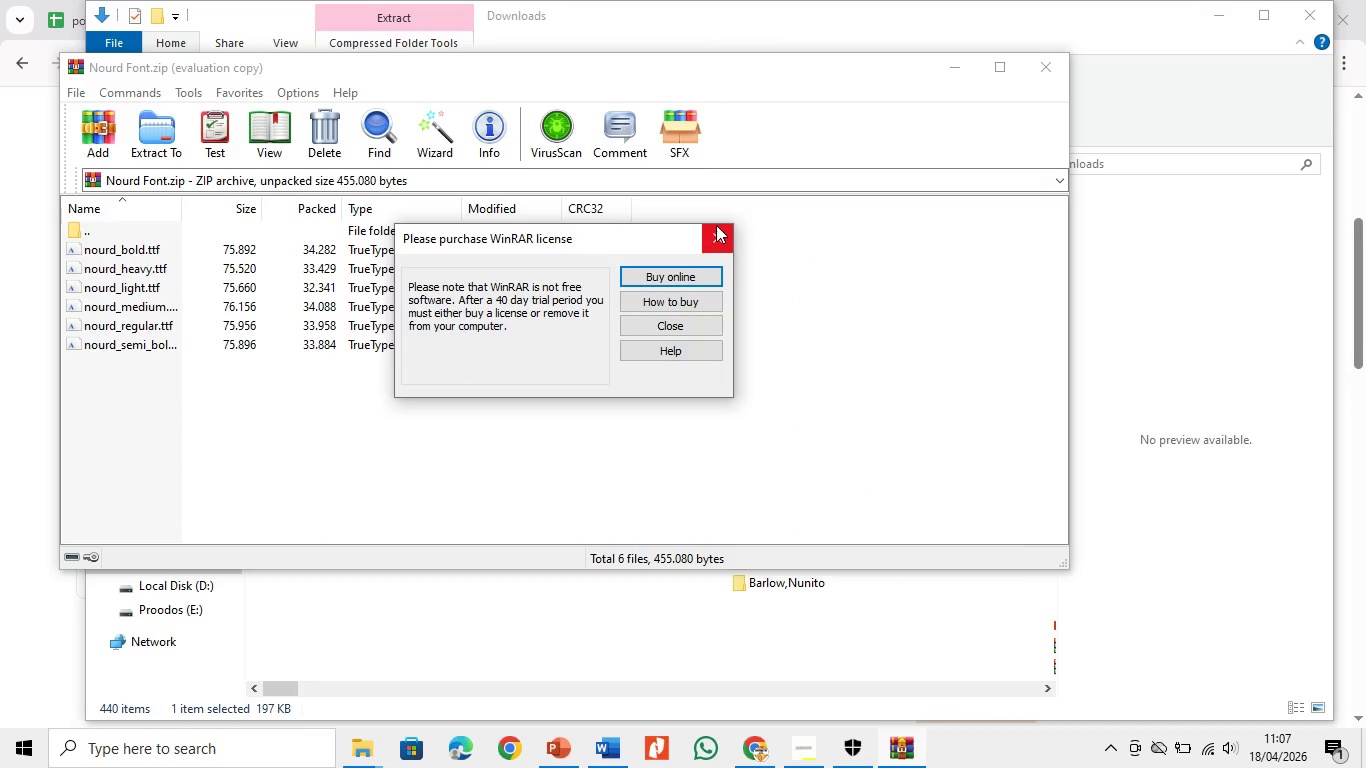 
left_click([716, 225])
 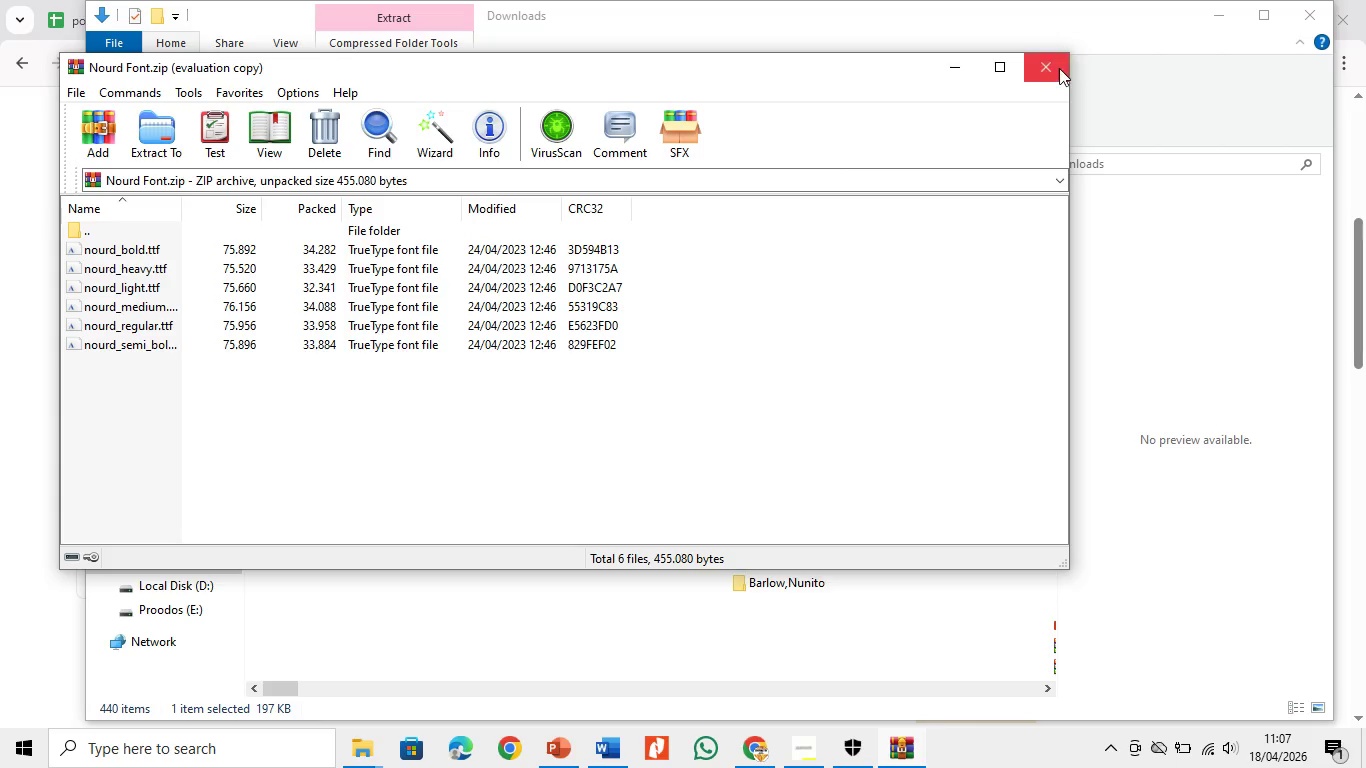 
left_click([1059, 68])
 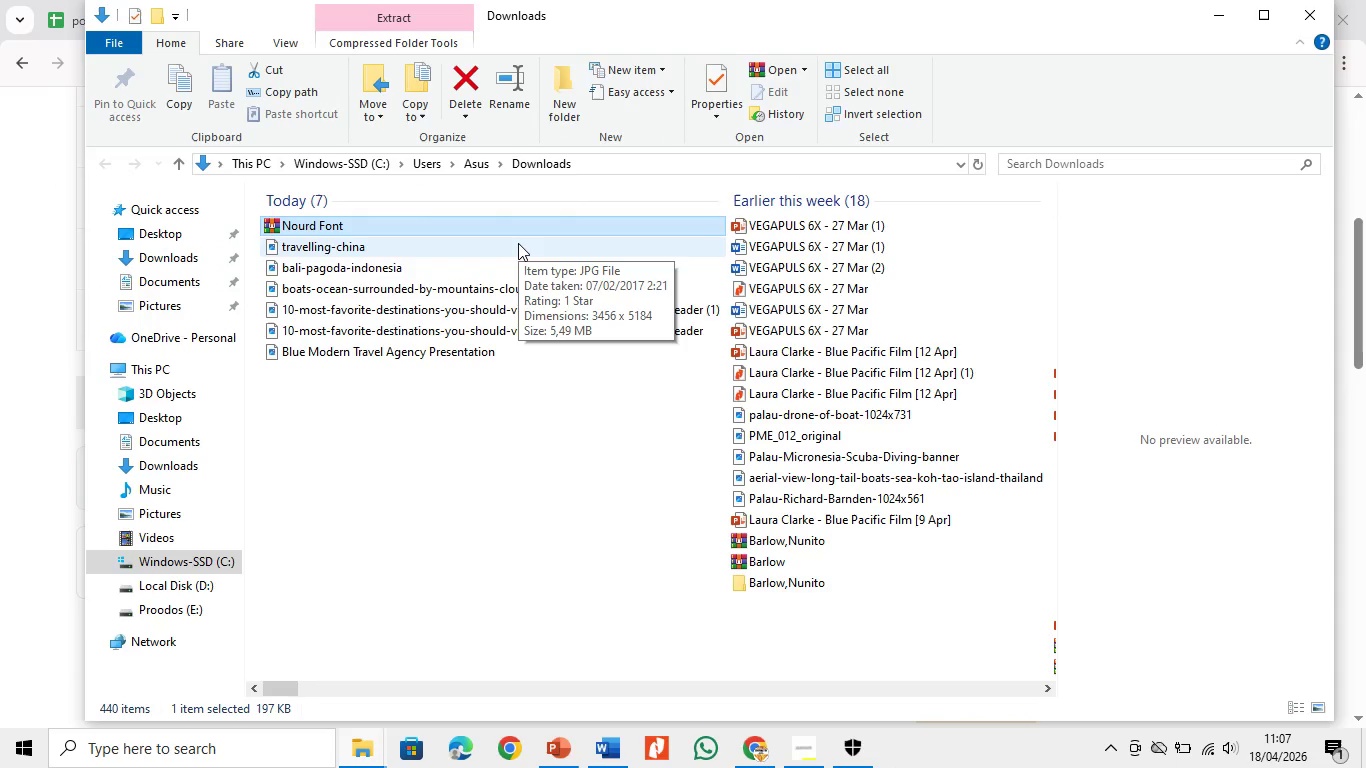 
right_click([514, 224])
 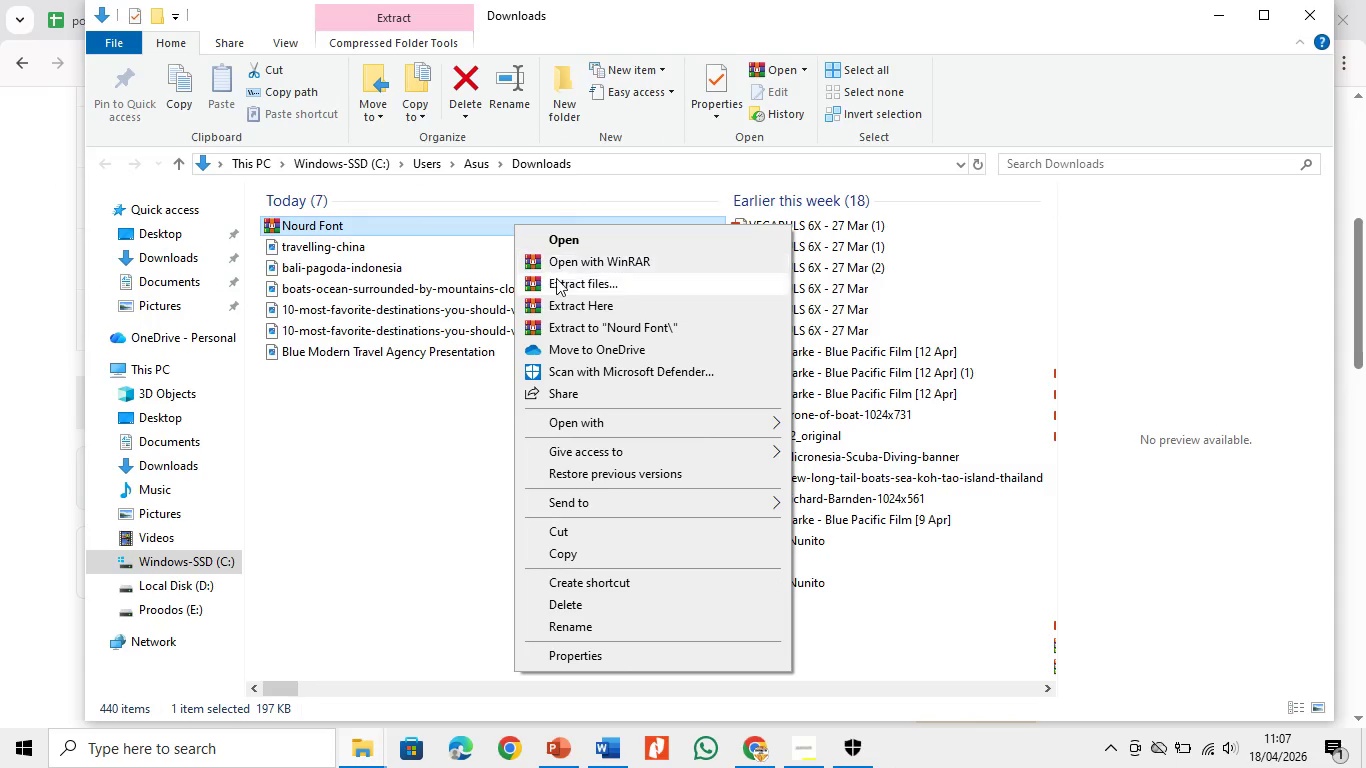 
left_click([557, 278])
 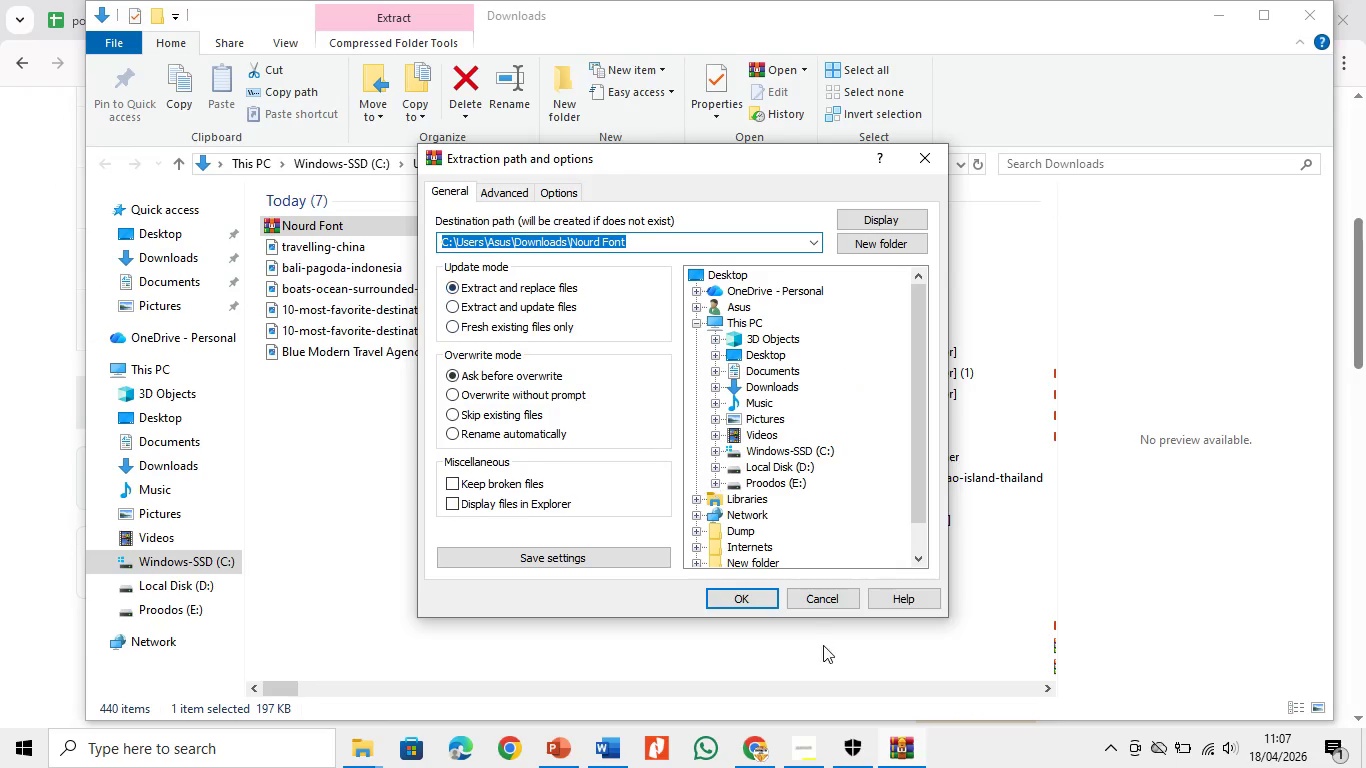 
left_click([762, 606])
 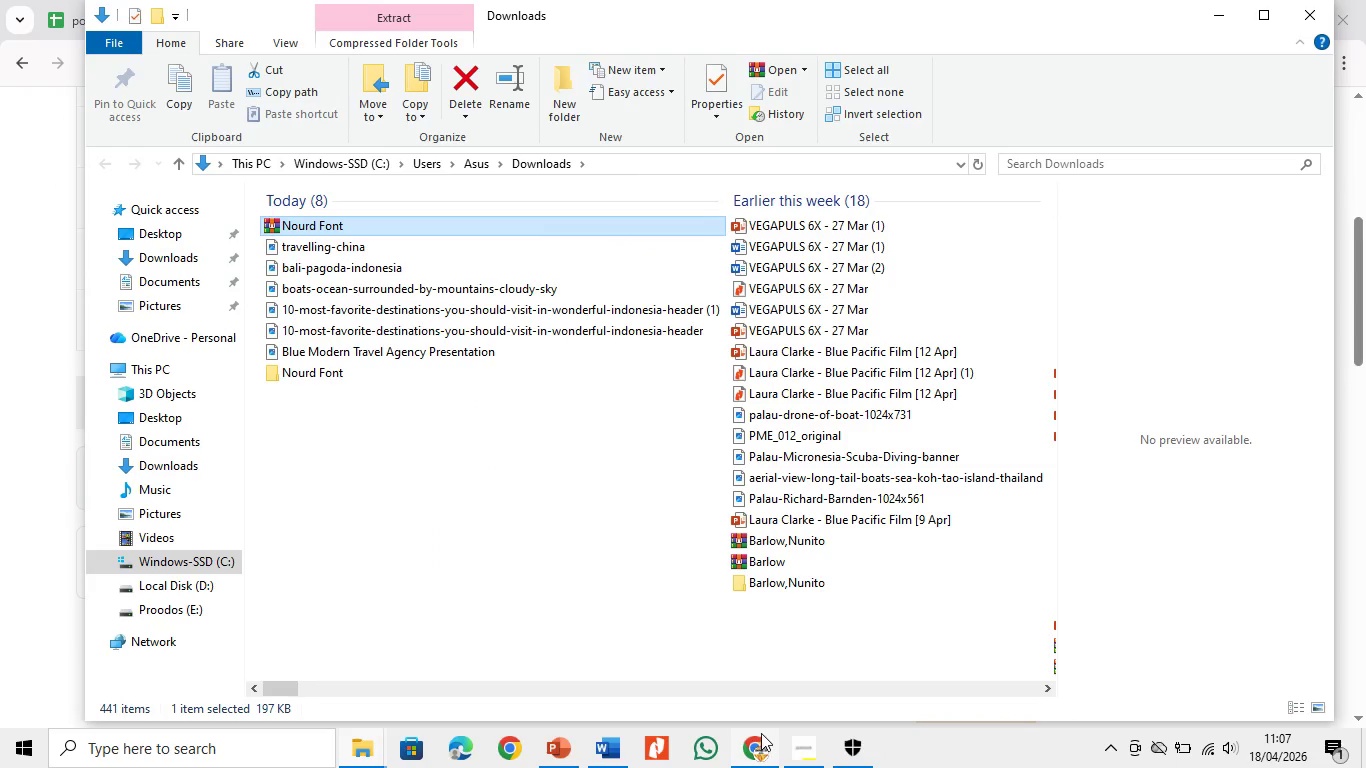 
left_click([558, 746])
 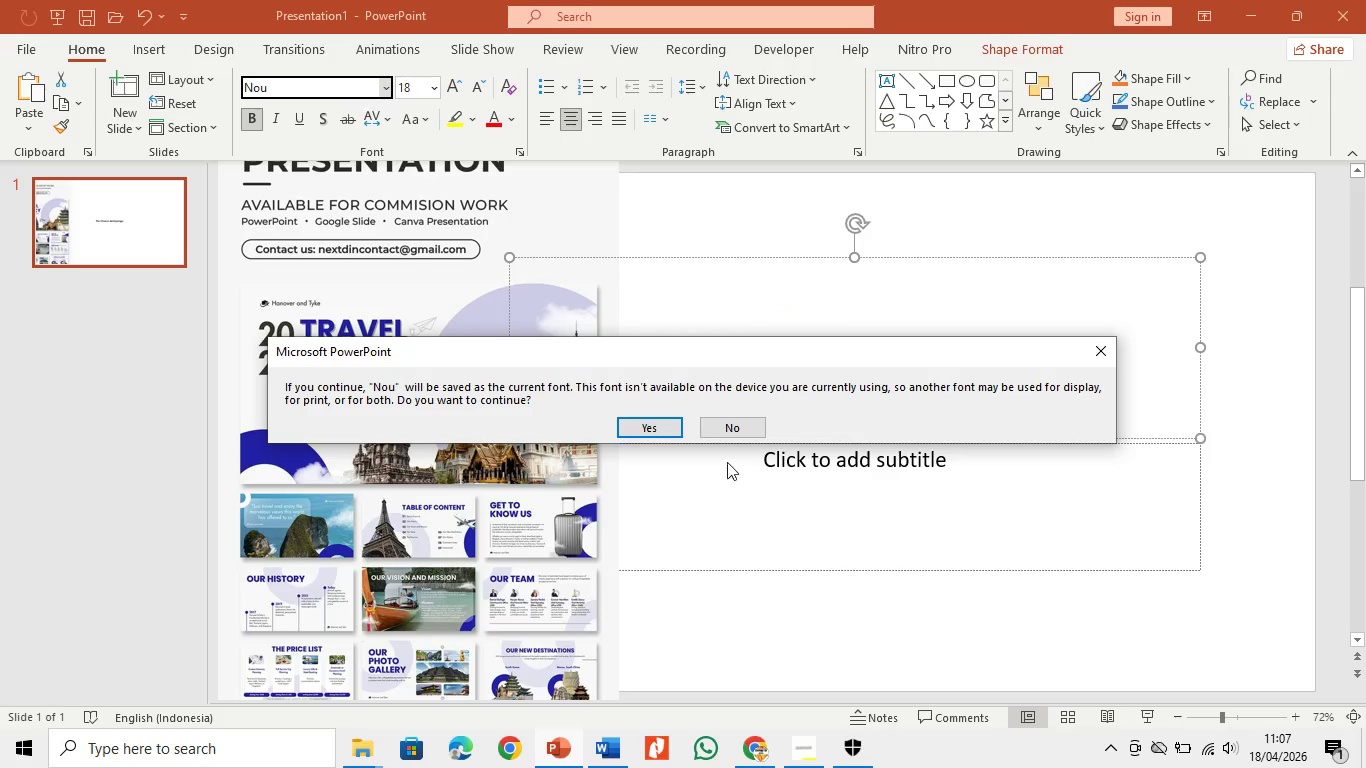 
left_click([740, 422])
 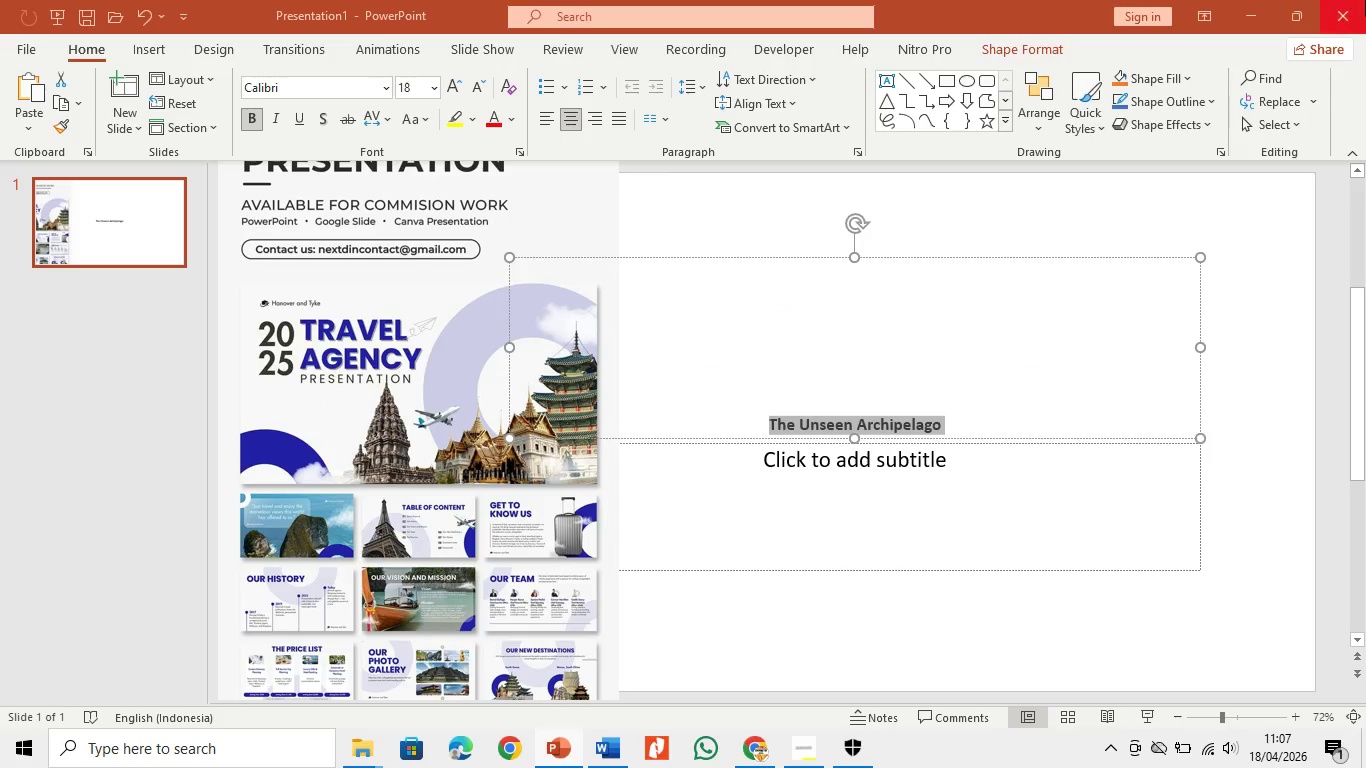 
left_click([1365, 0])
 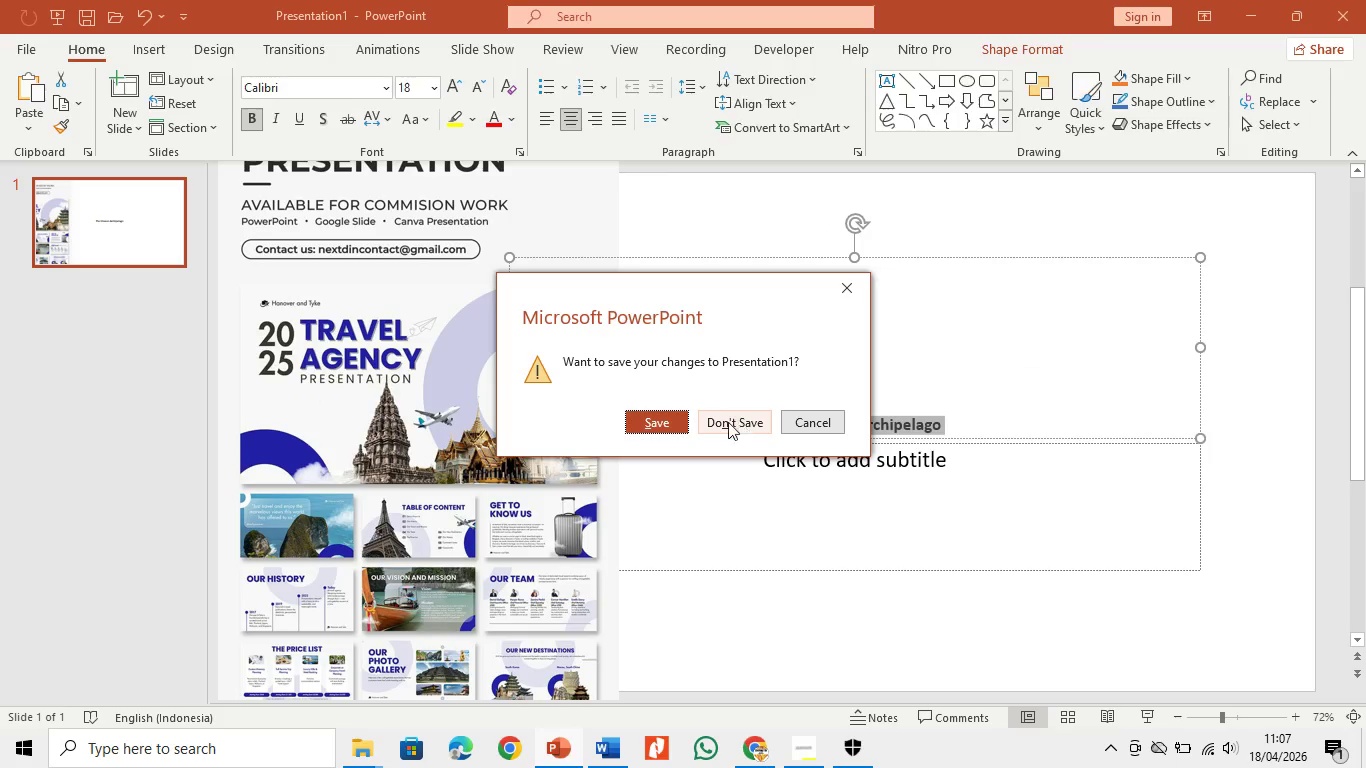 
left_click([662, 423])
 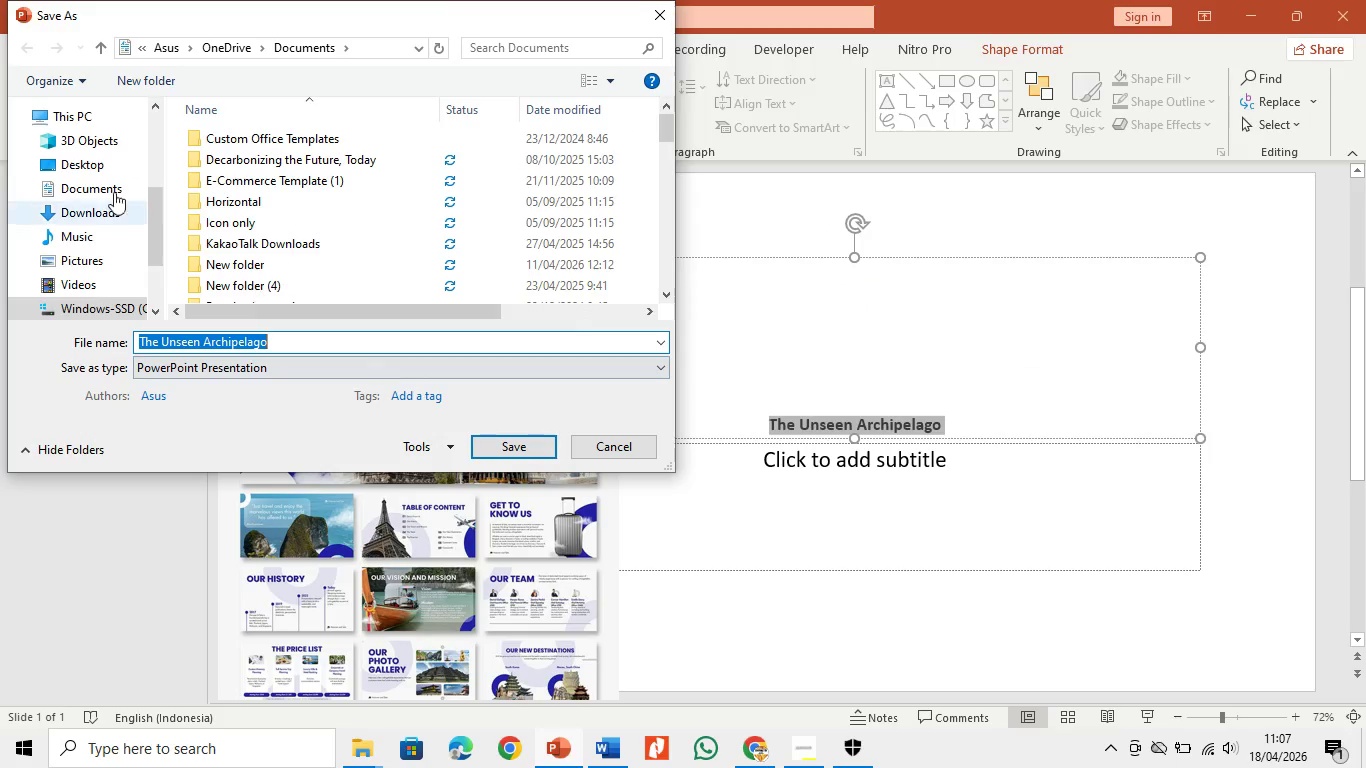 
left_click([122, 183])
 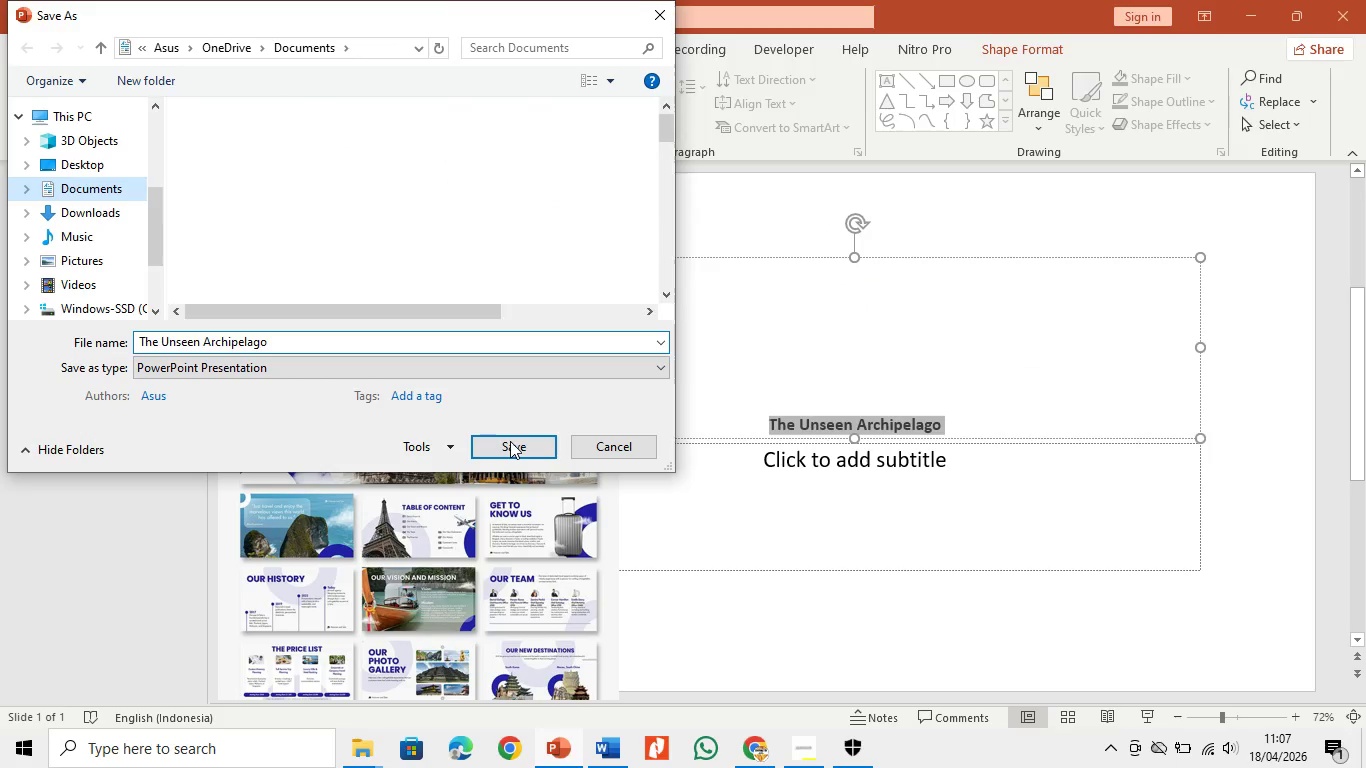 
left_click([510, 453])
 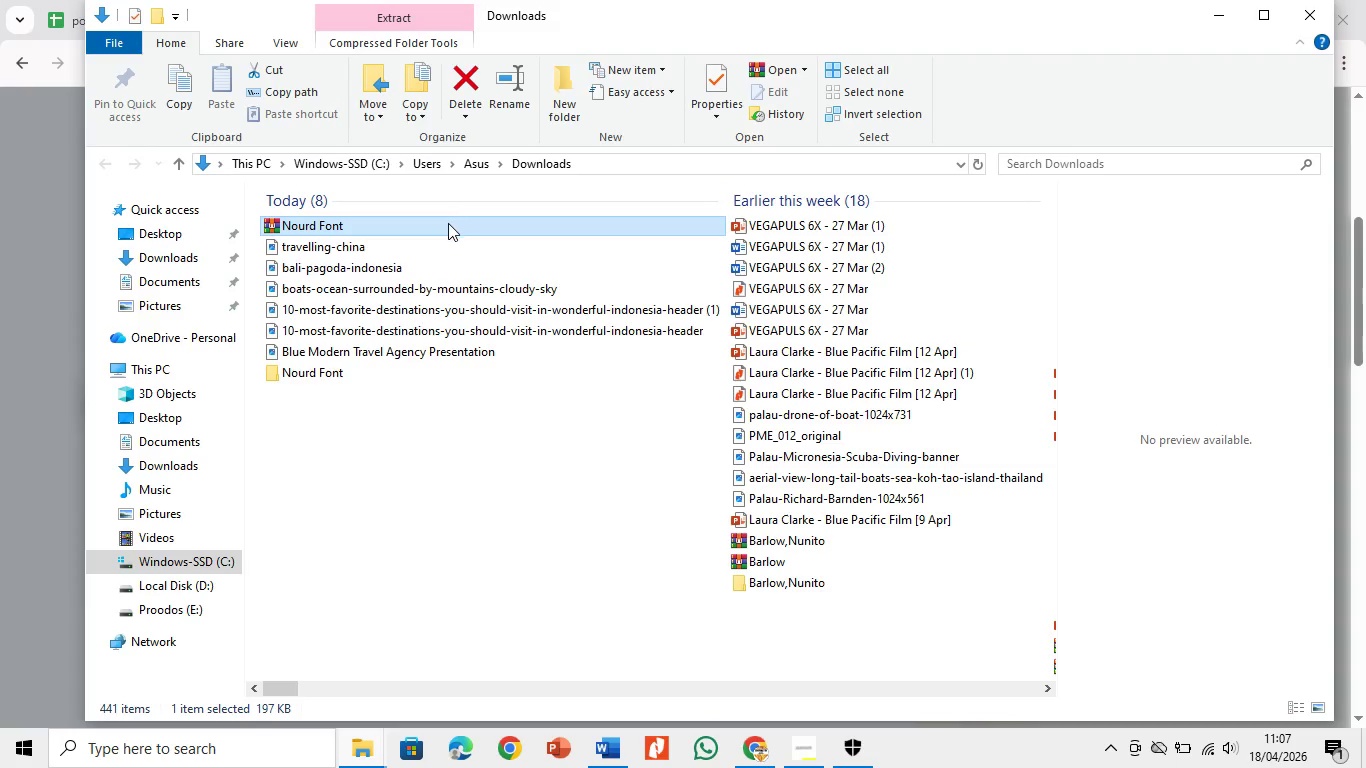 
double_click([417, 370])
 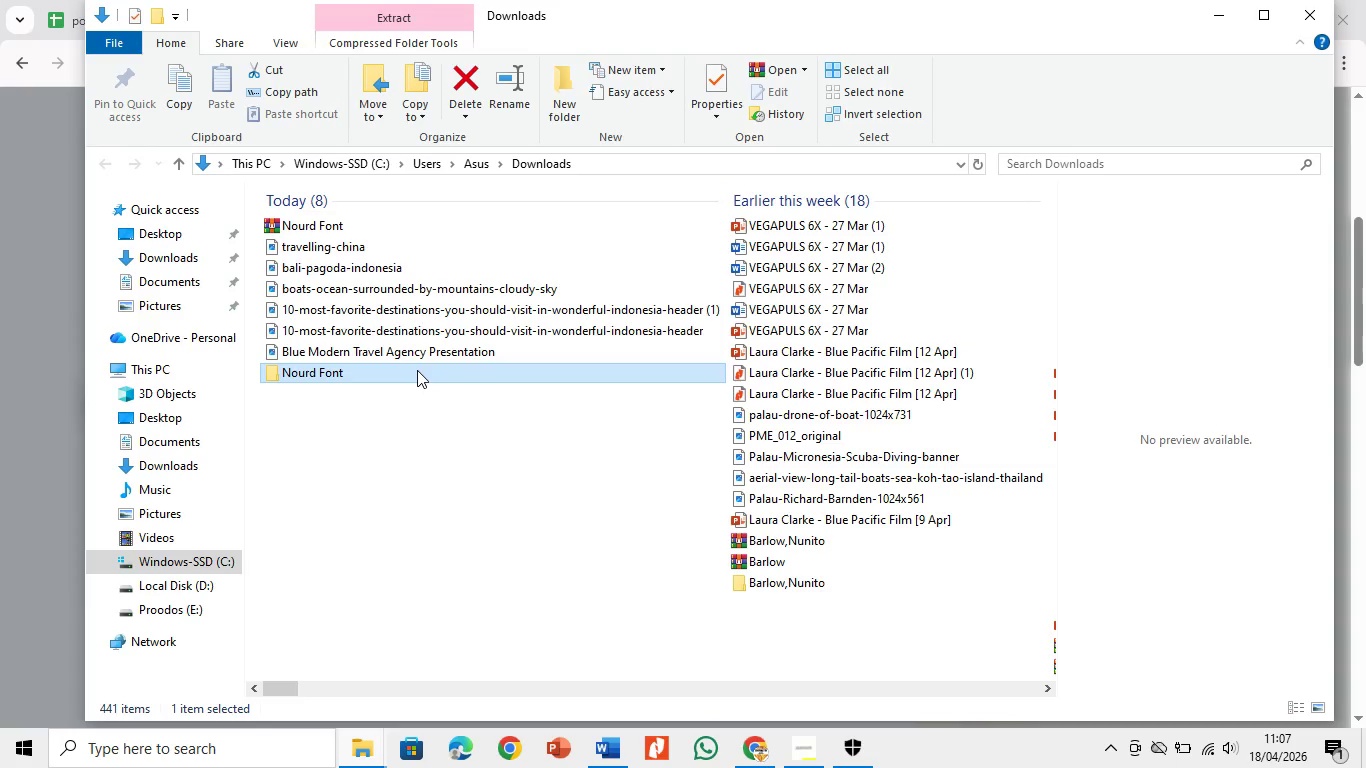 
triple_click([417, 370])
 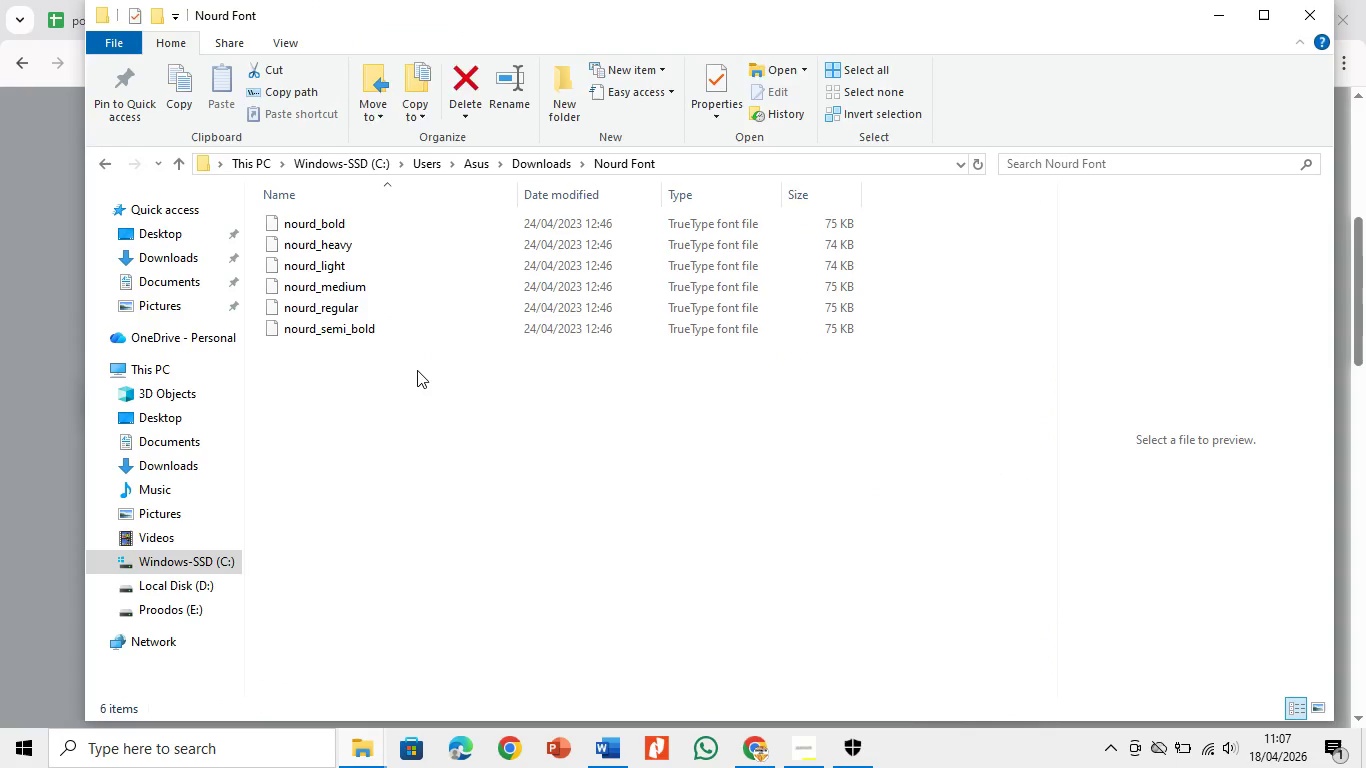 
left_click_drag(start_coordinate=[417, 372], to_coordinate=[392, 226])
 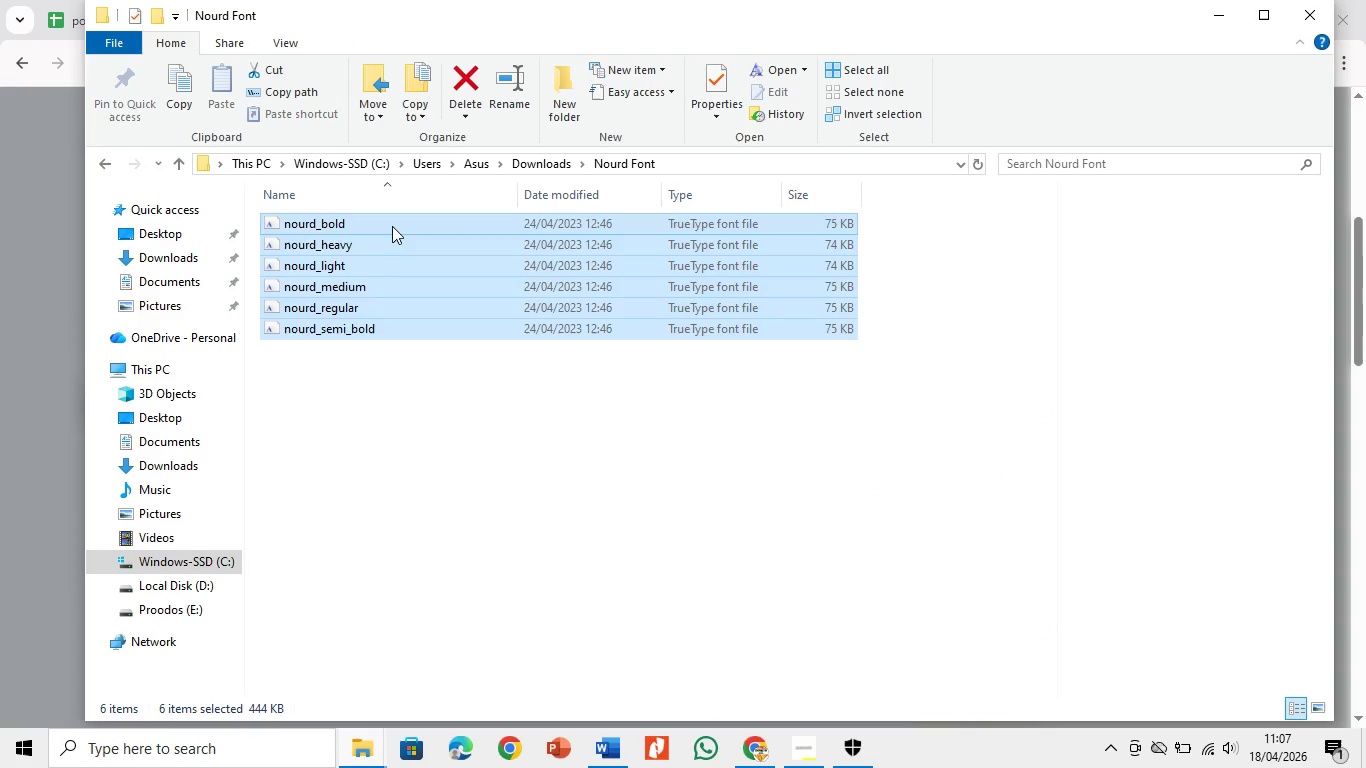 
right_click([392, 226])
 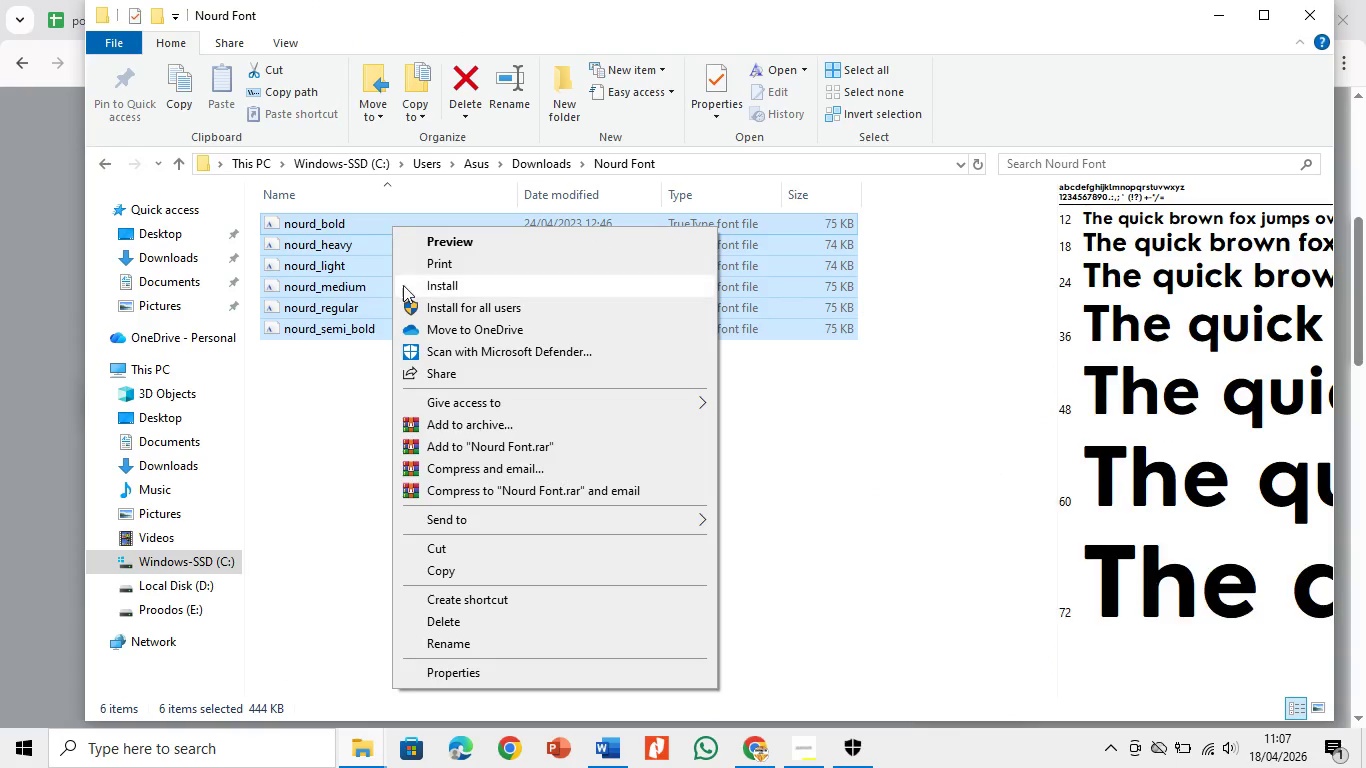 
left_click([403, 289])
 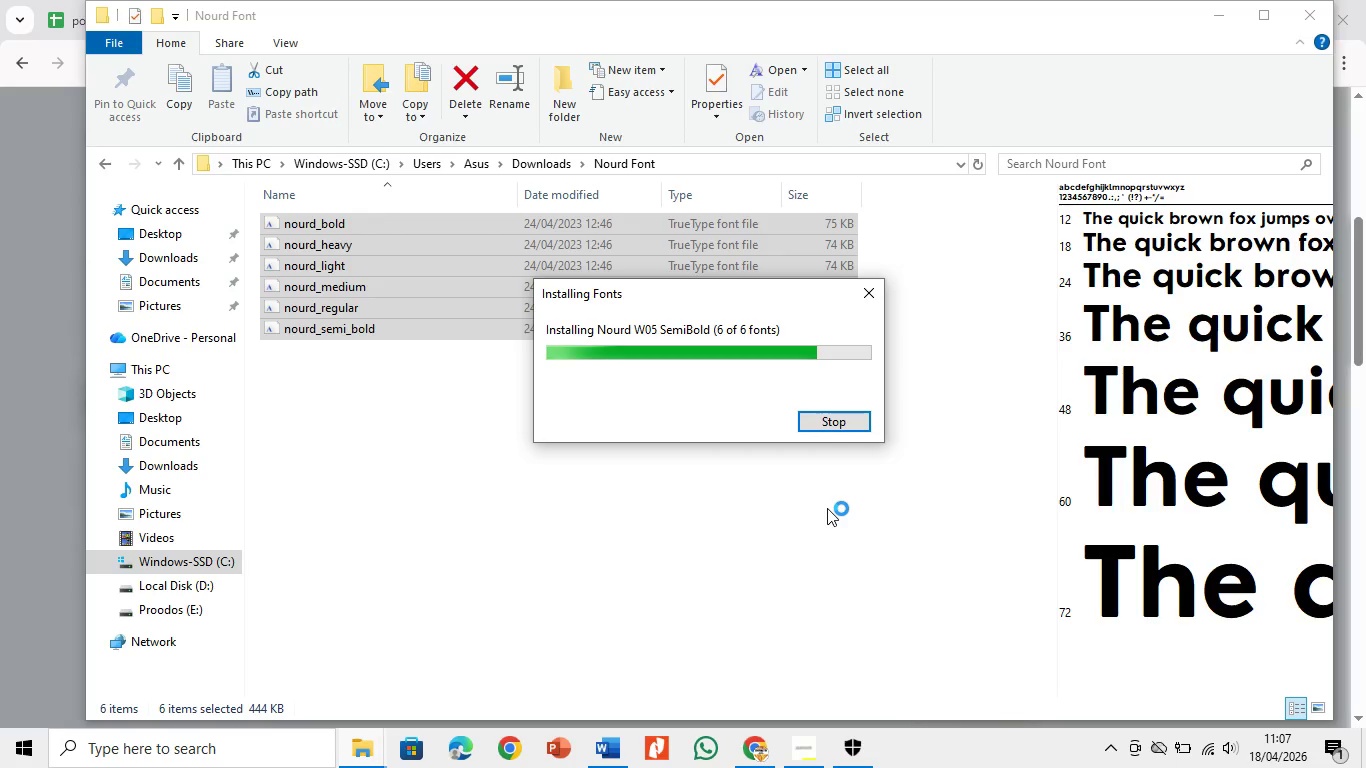 
wait(11.33)
 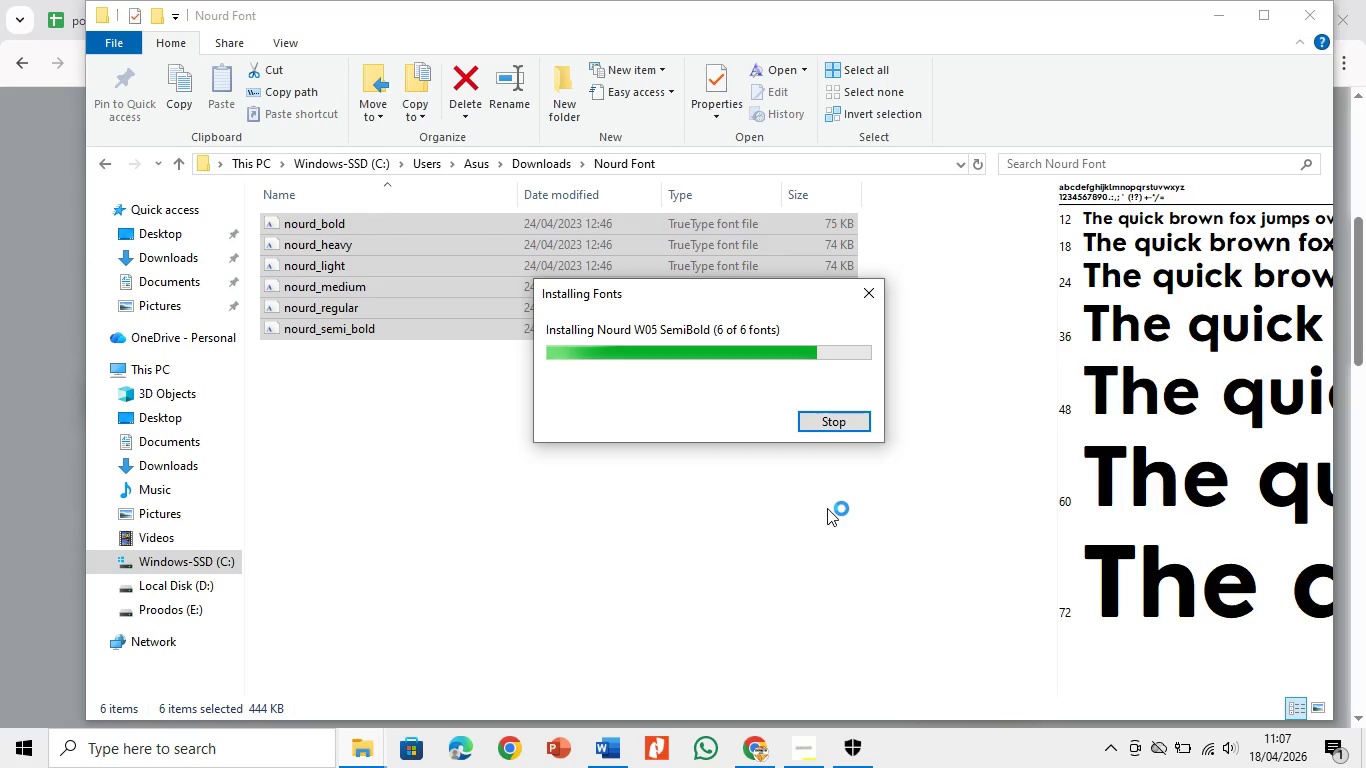 
left_click([1217, 21])
 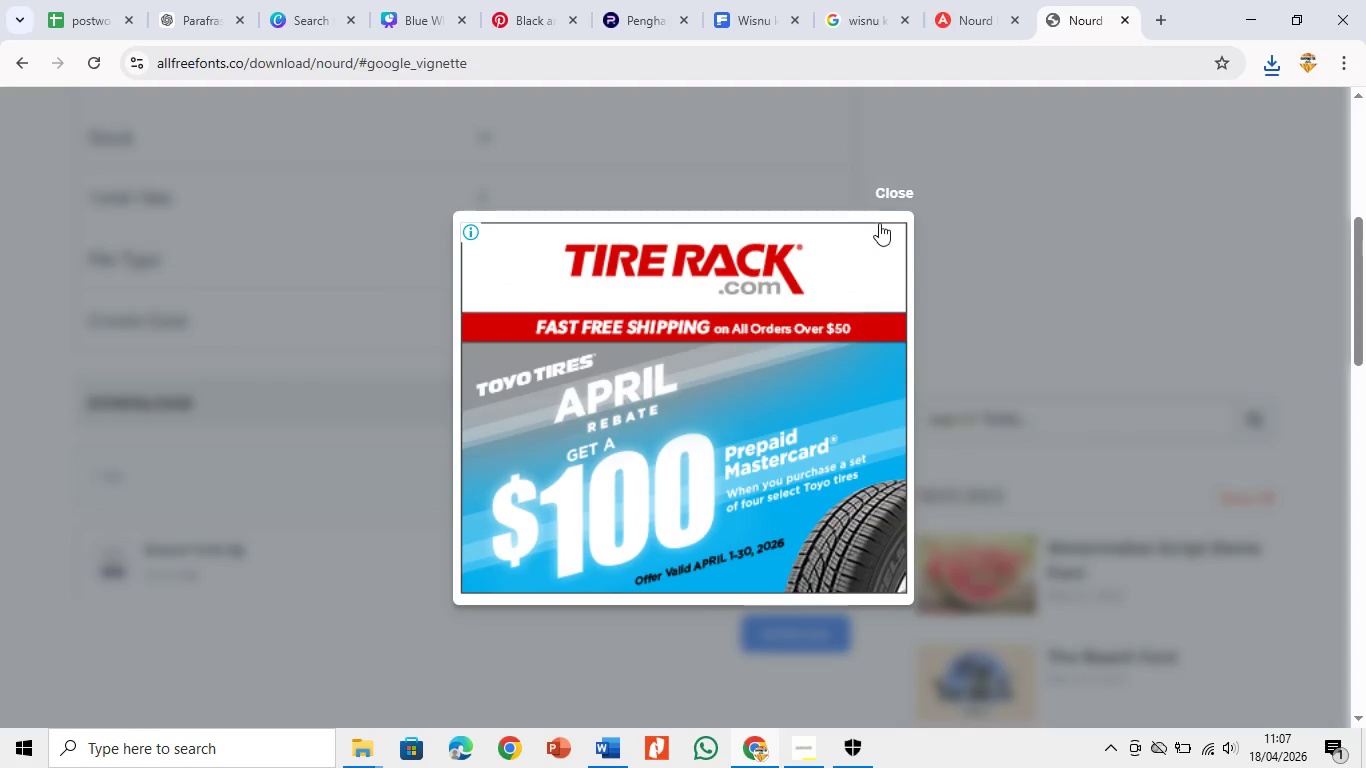 
left_click([888, 187])
 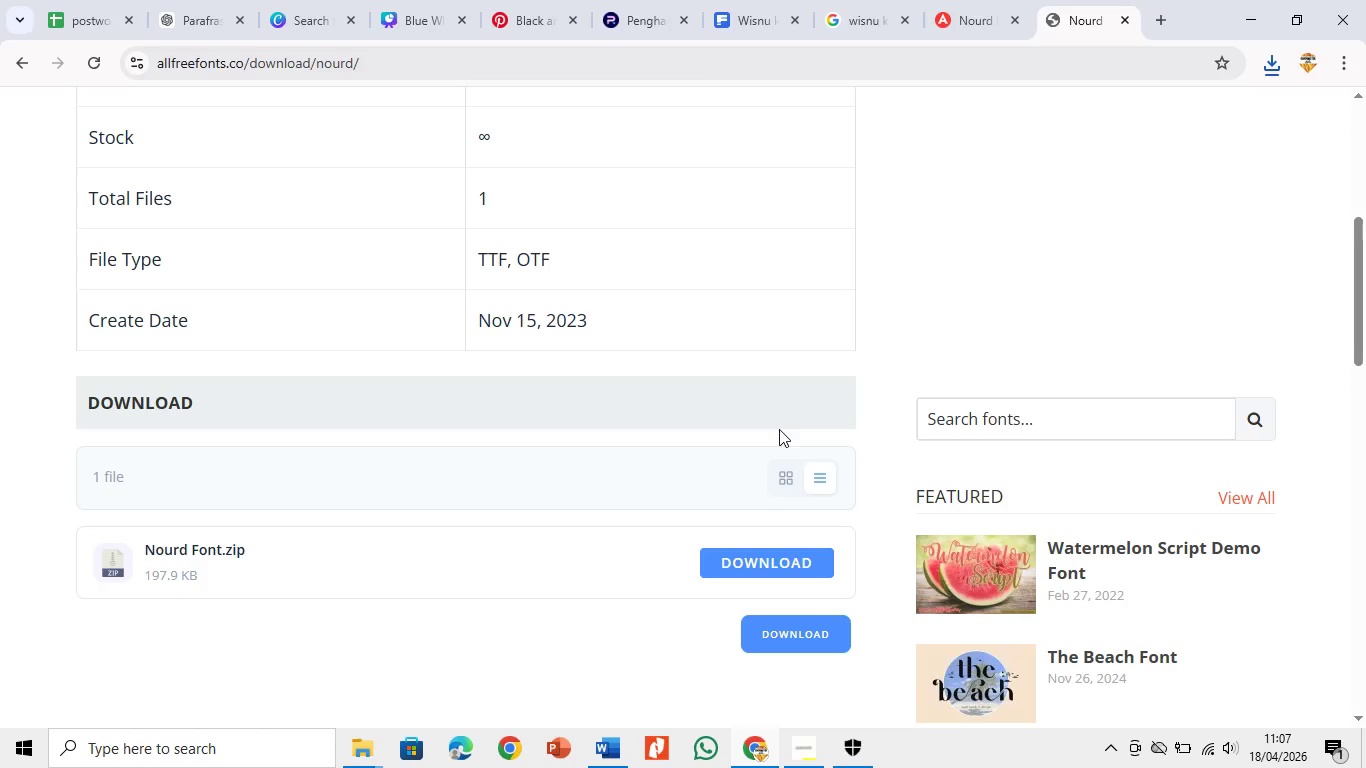 
mouse_move([528, 21])
 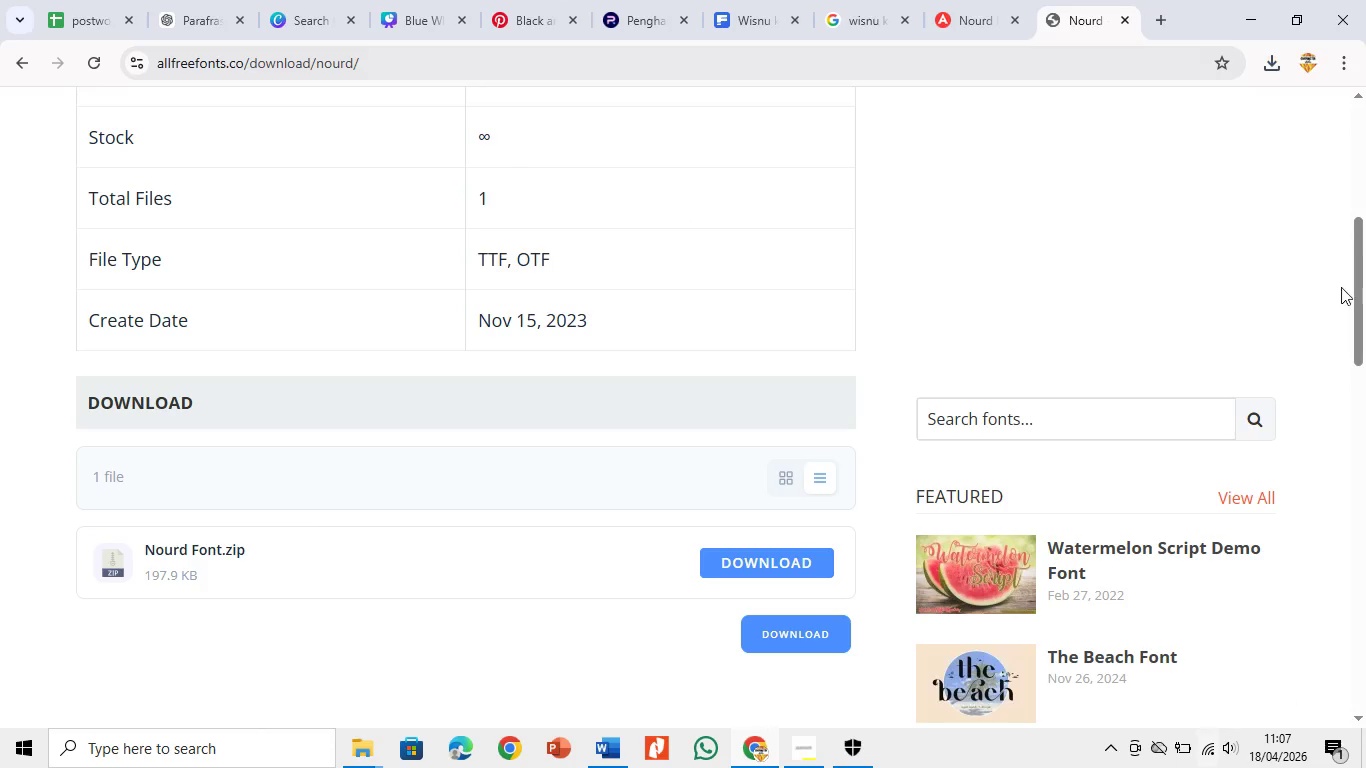 
left_click_drag(start_coordinate=[1365, 317], to_coordinate=[1365, 129])
 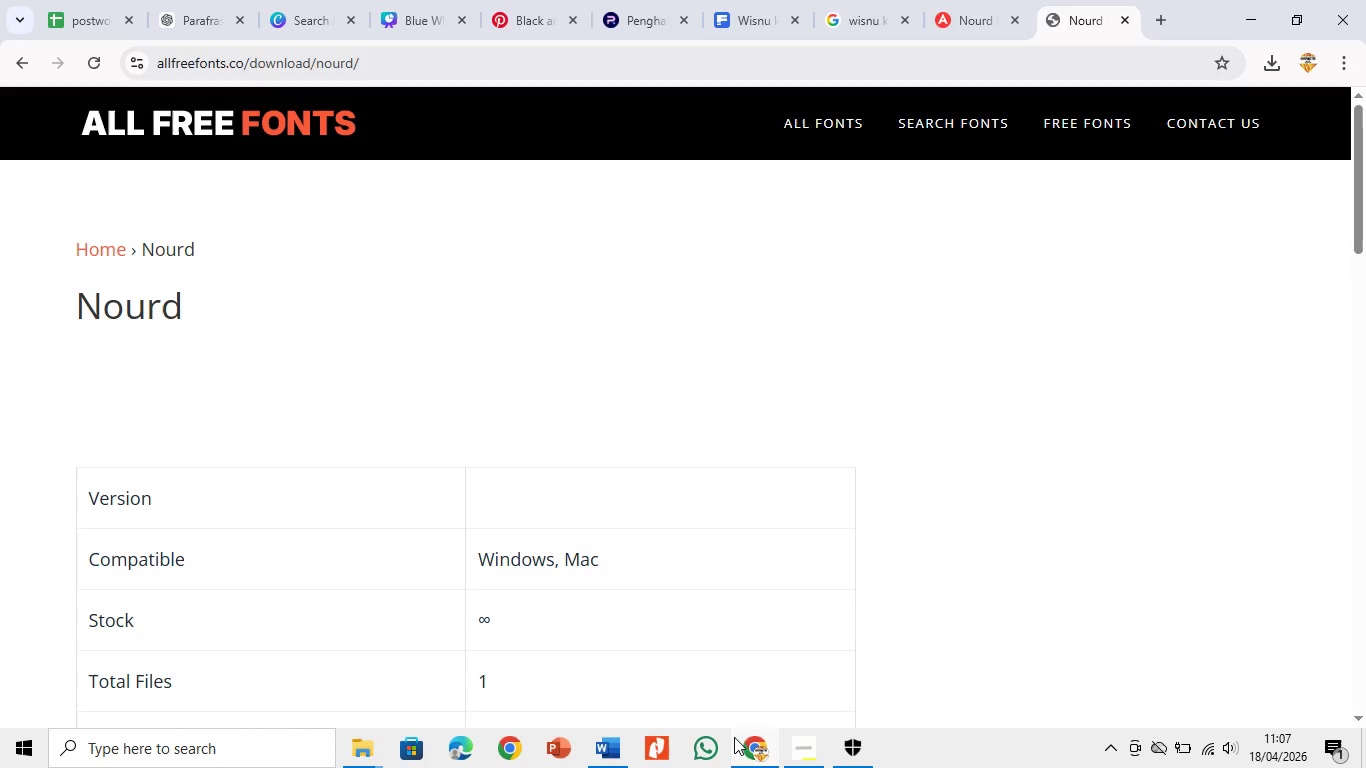 
left_click([743, 766])
 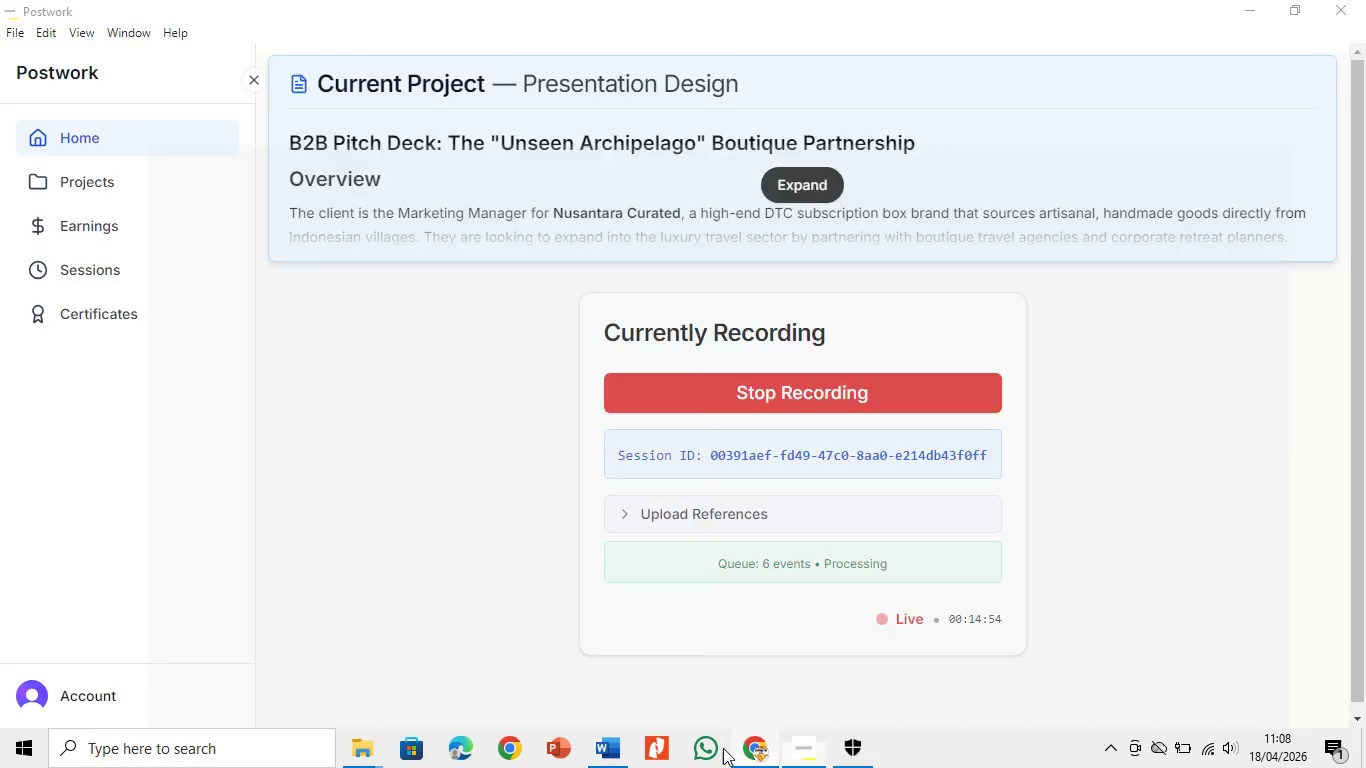 
left_click([600, 743])
 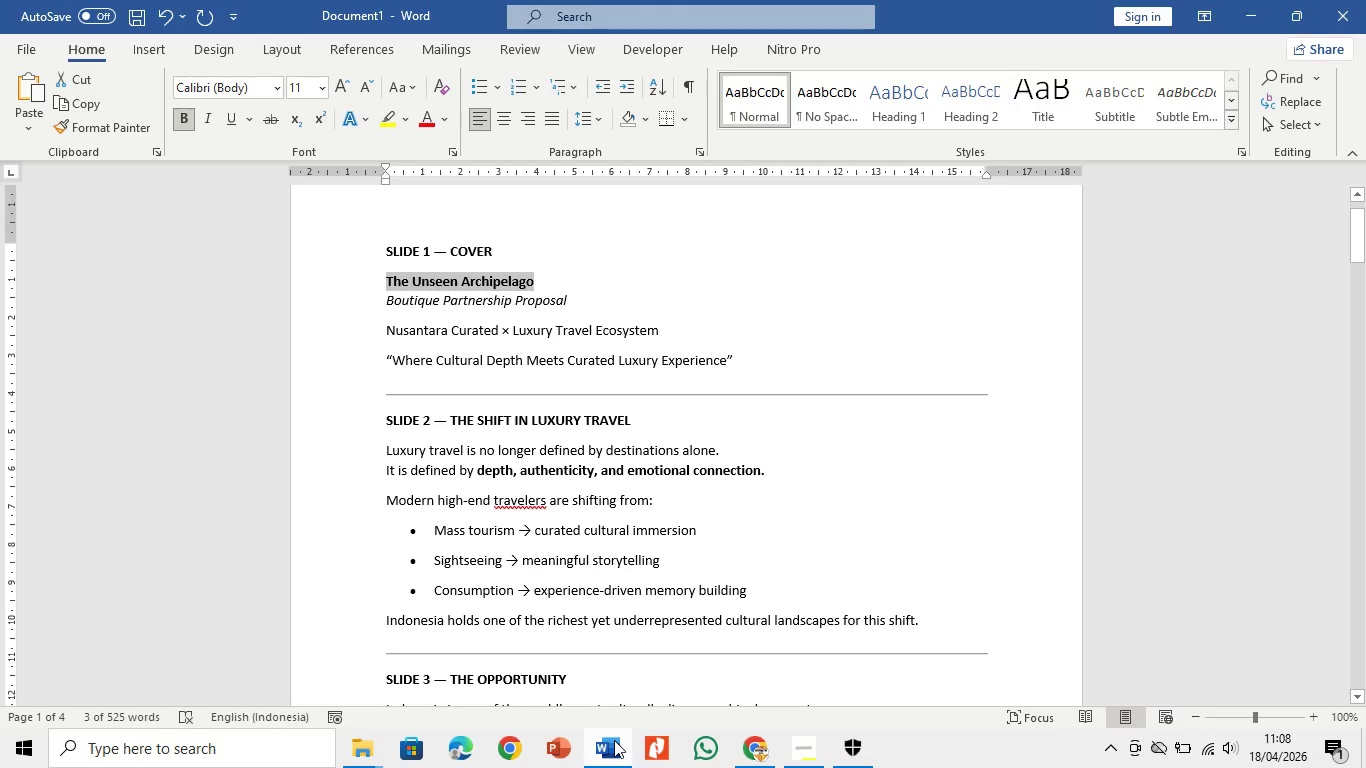 
wait(8.61)
 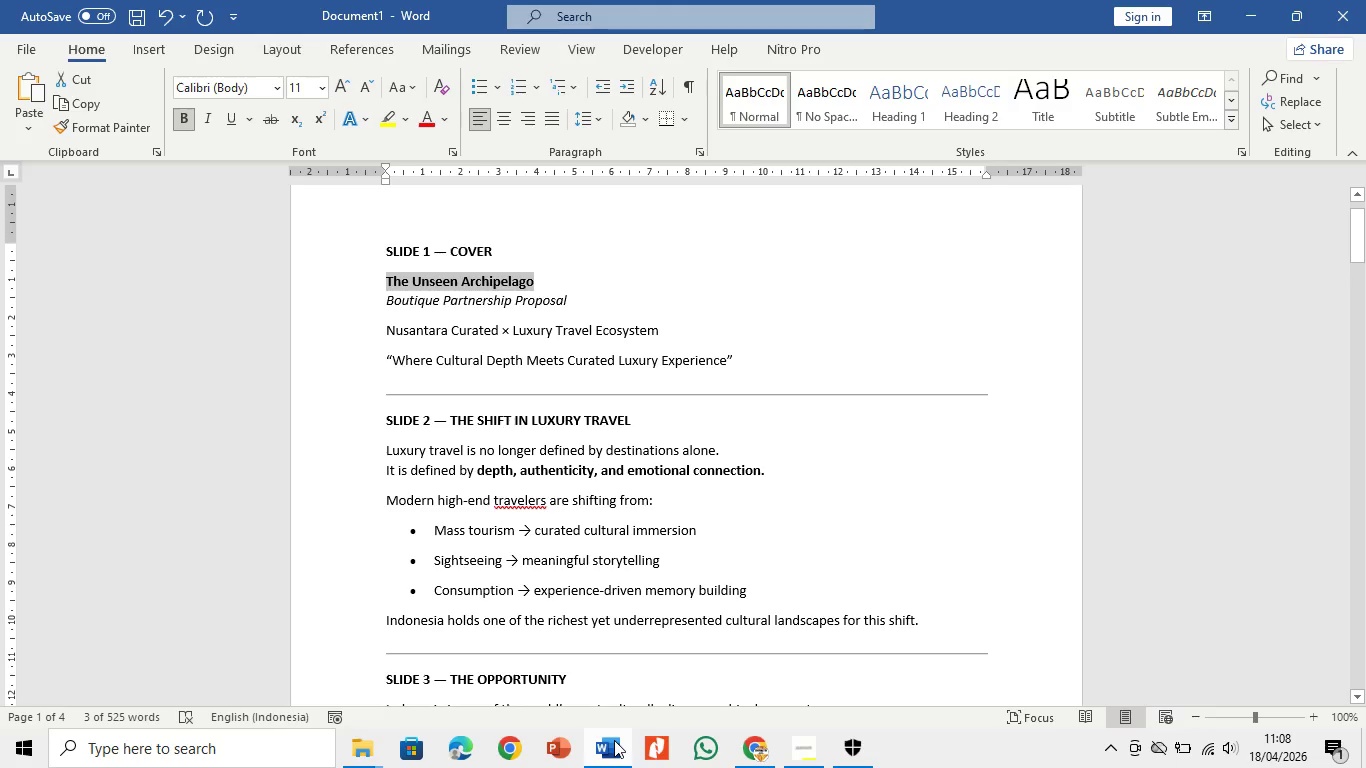 
left_click([768, 746])
 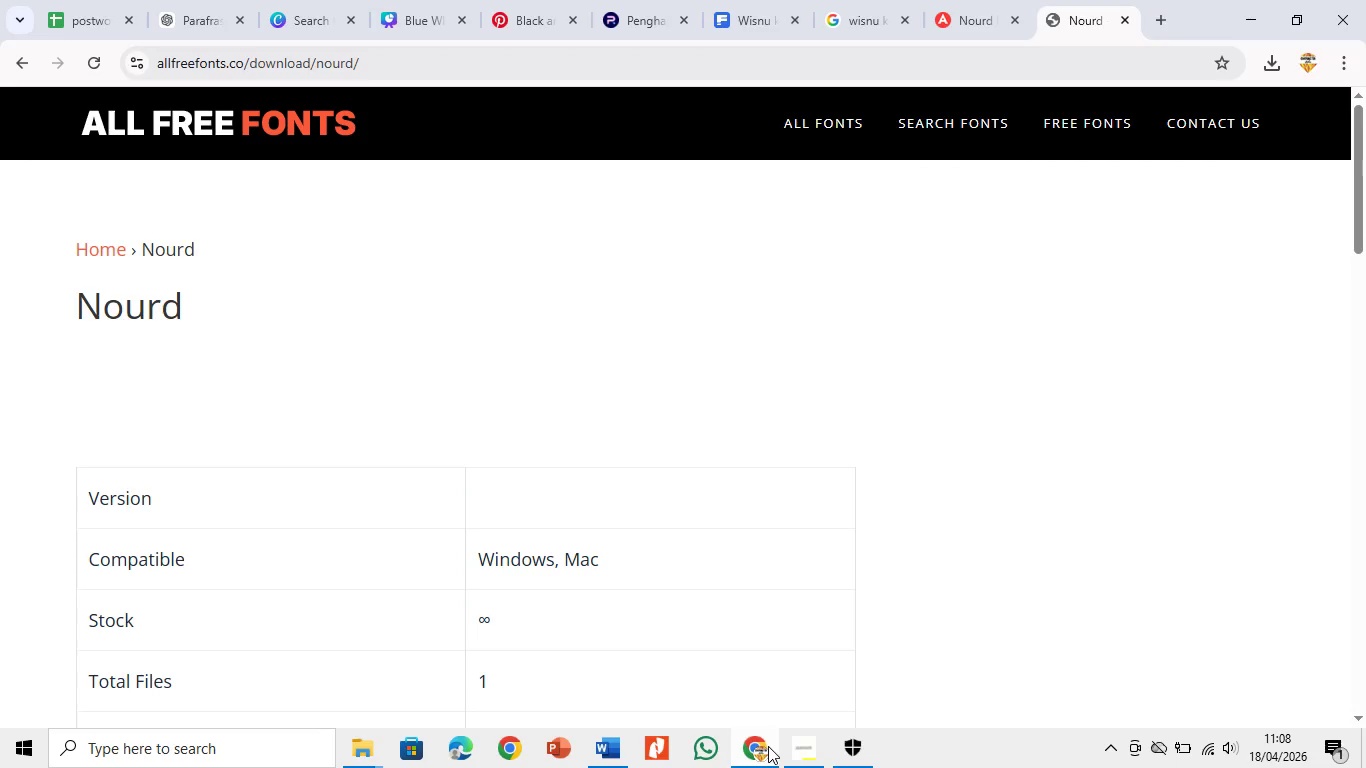 
left_click([768, 746])
 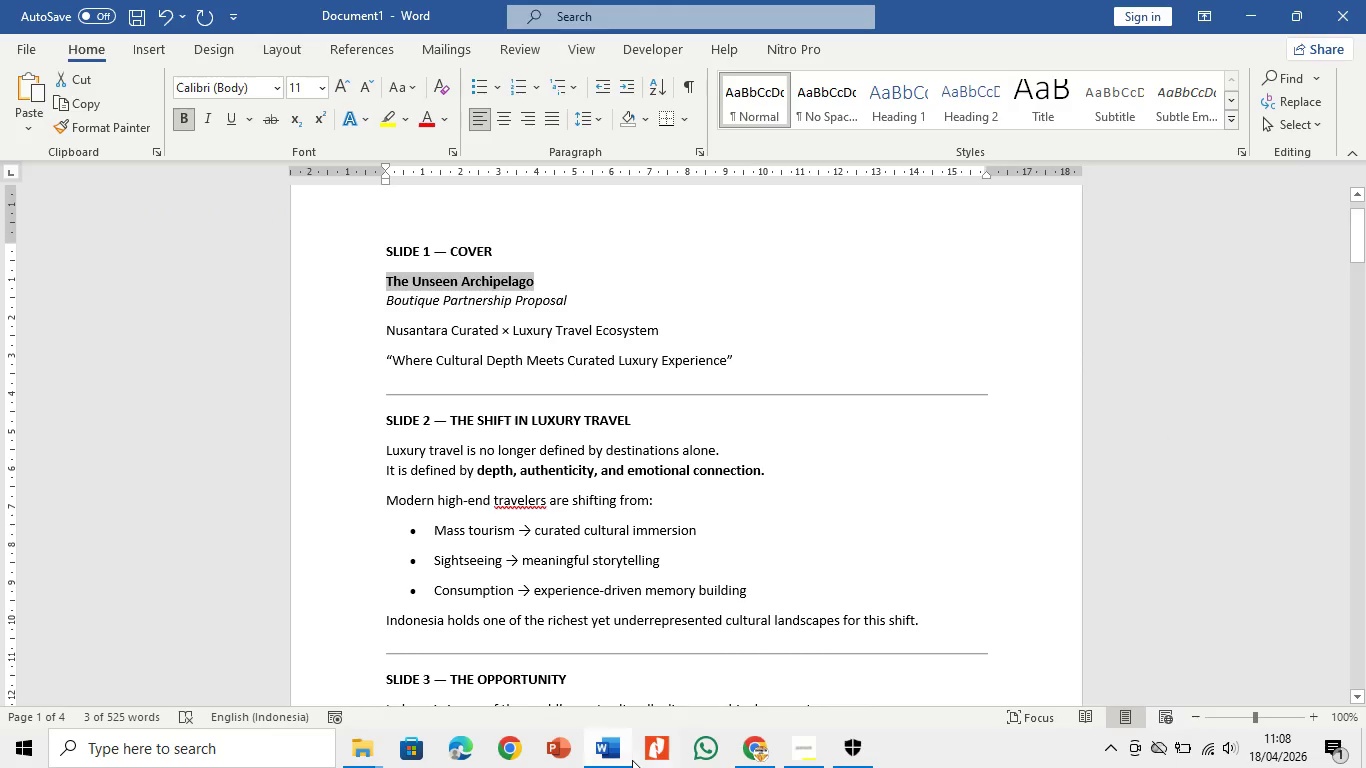 
left_click([622, 753])